 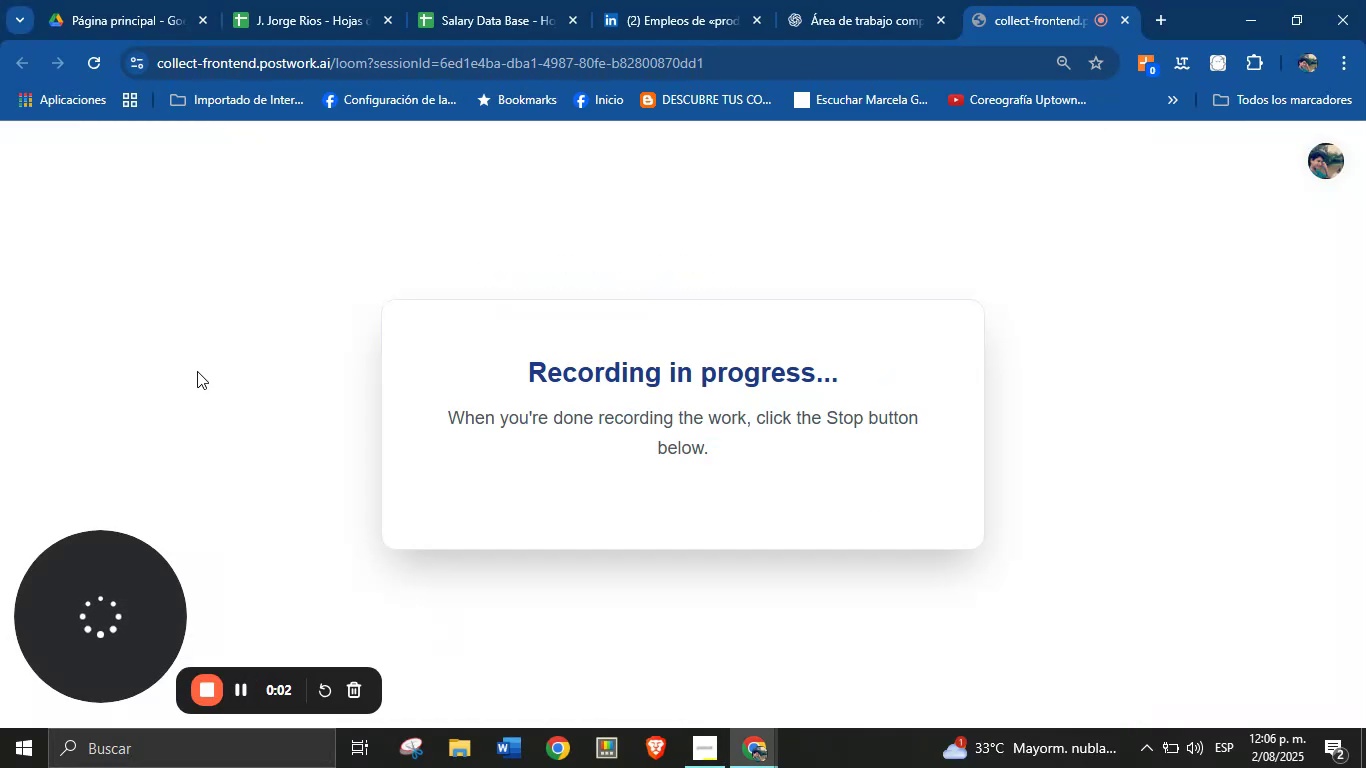 
left_click([687, 0])
 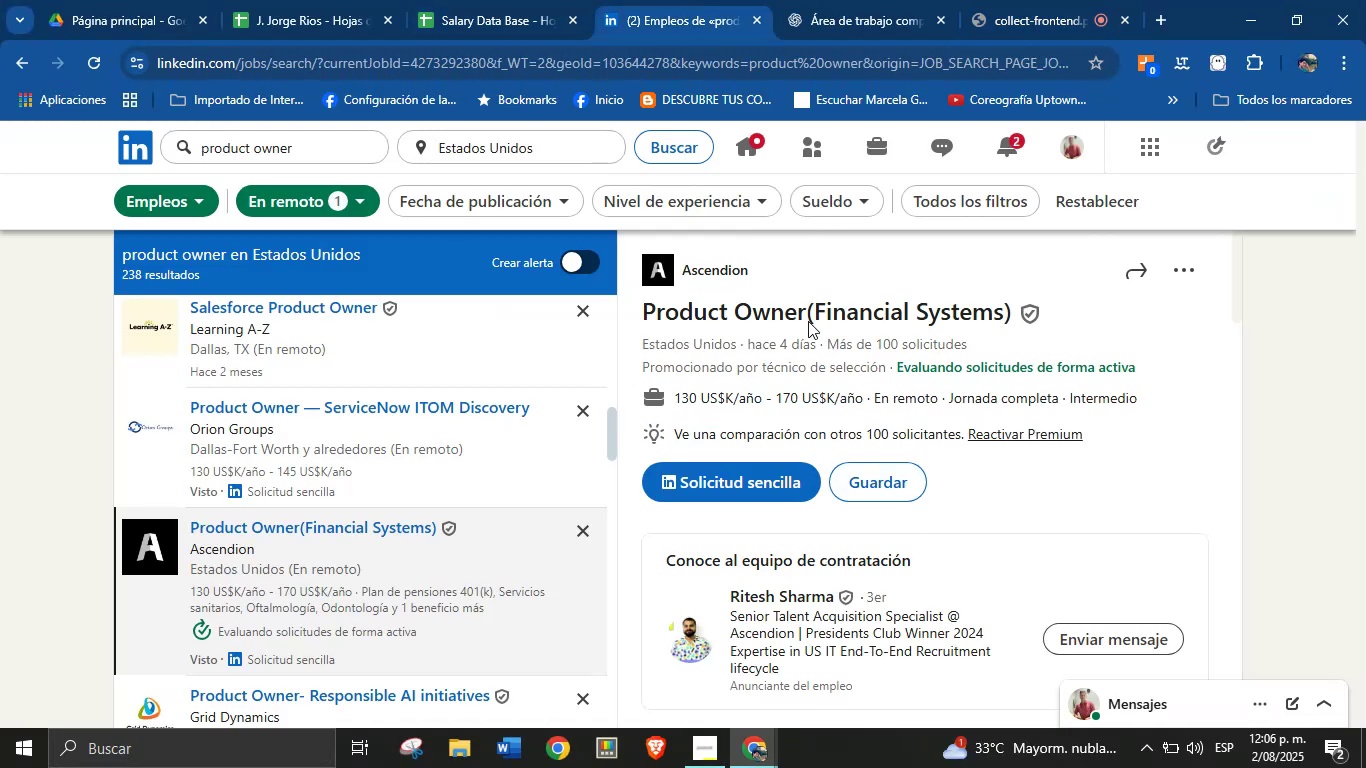 
left_click_drag(start_coordinate=[763, 275], to_coordinate=[683, 277])
 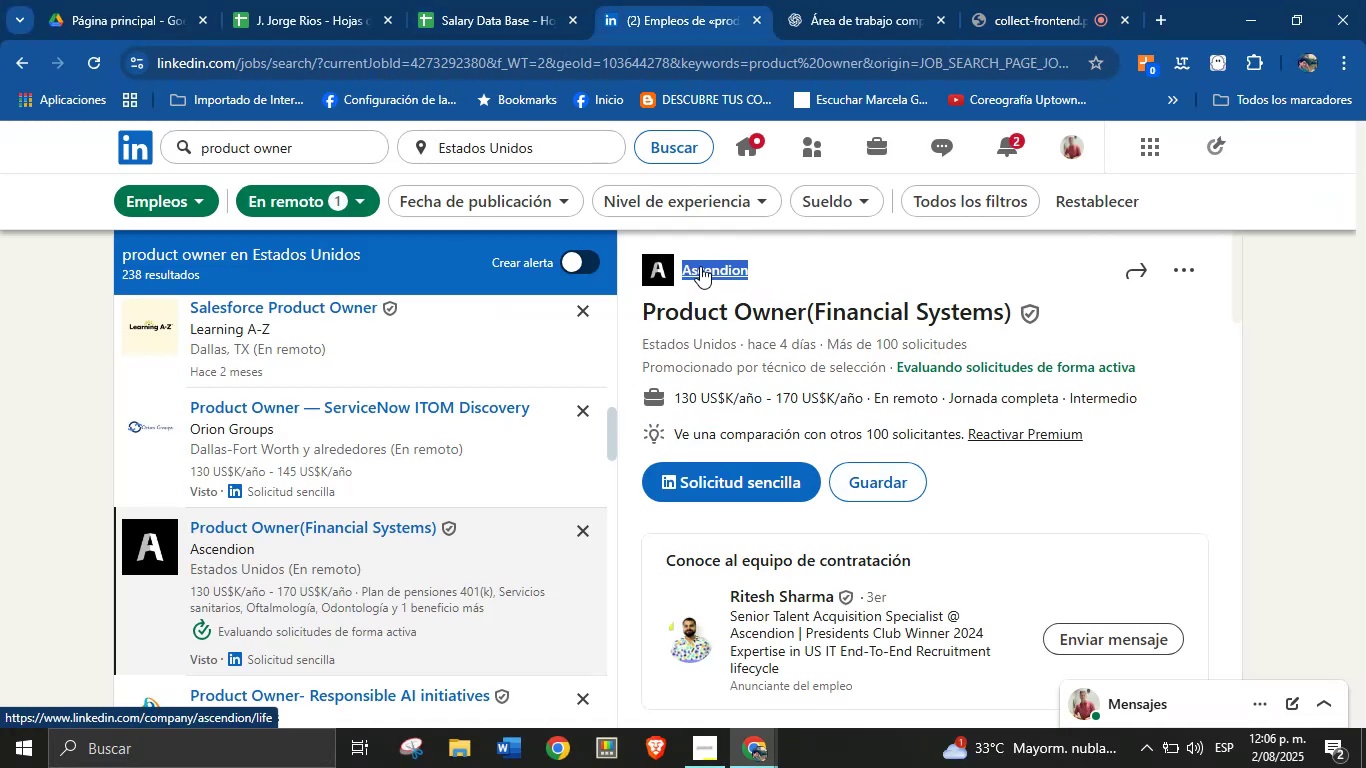 
key(Control+C)
 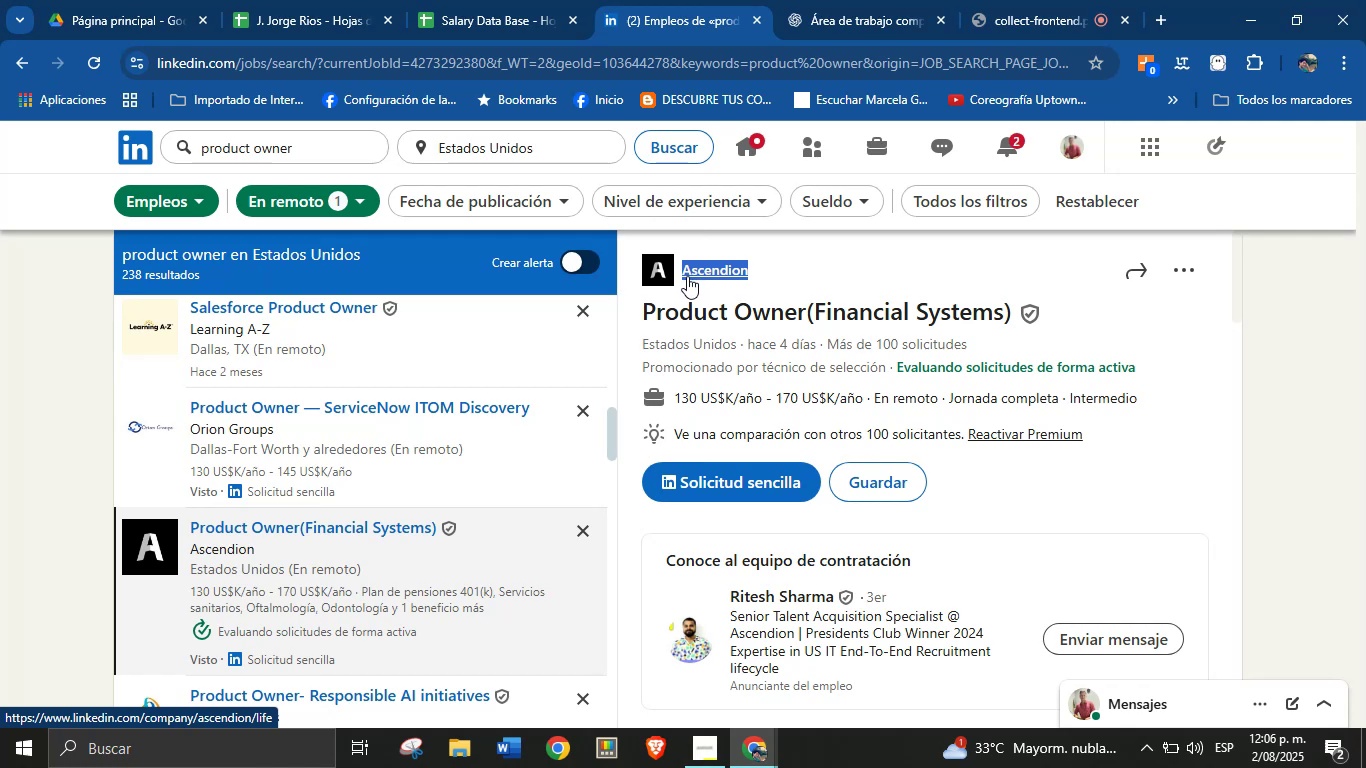 
left_click([544, 0])
 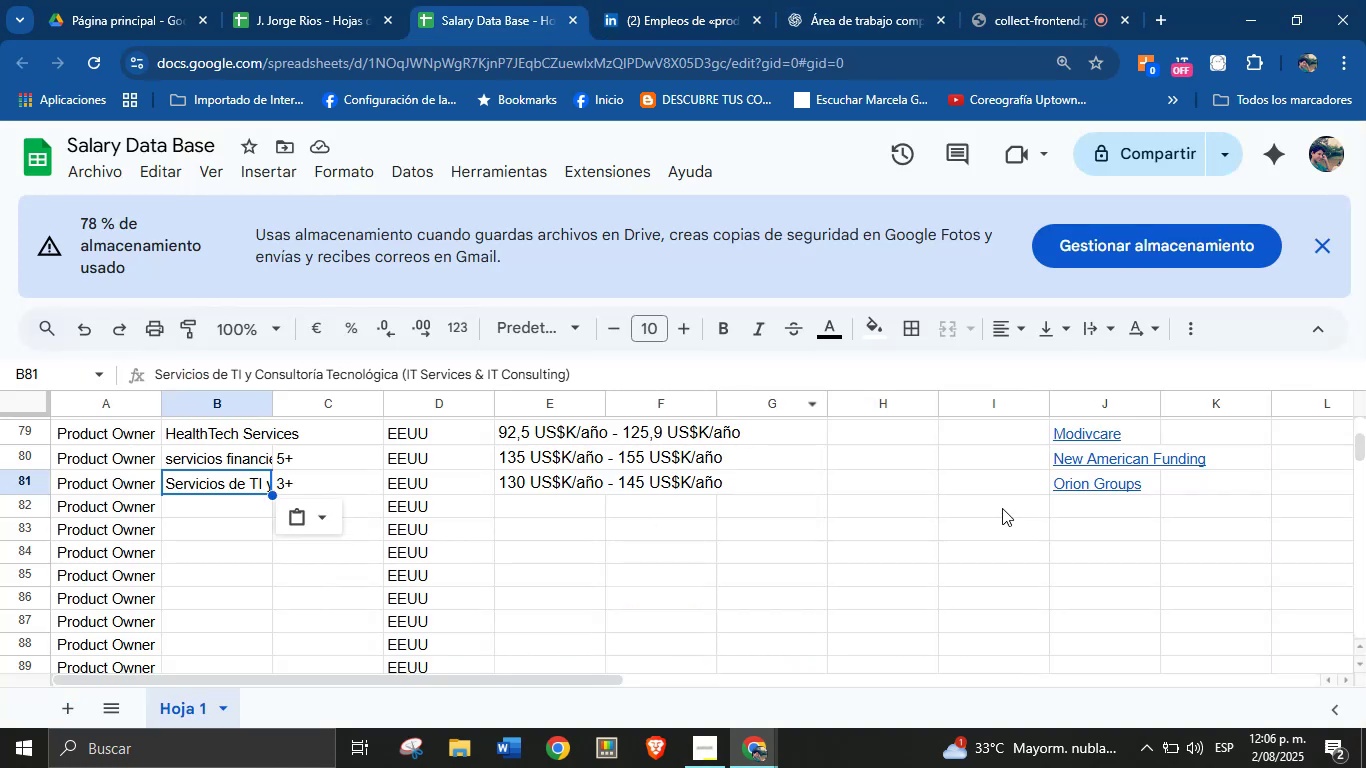 
left_click([1085, 508])
 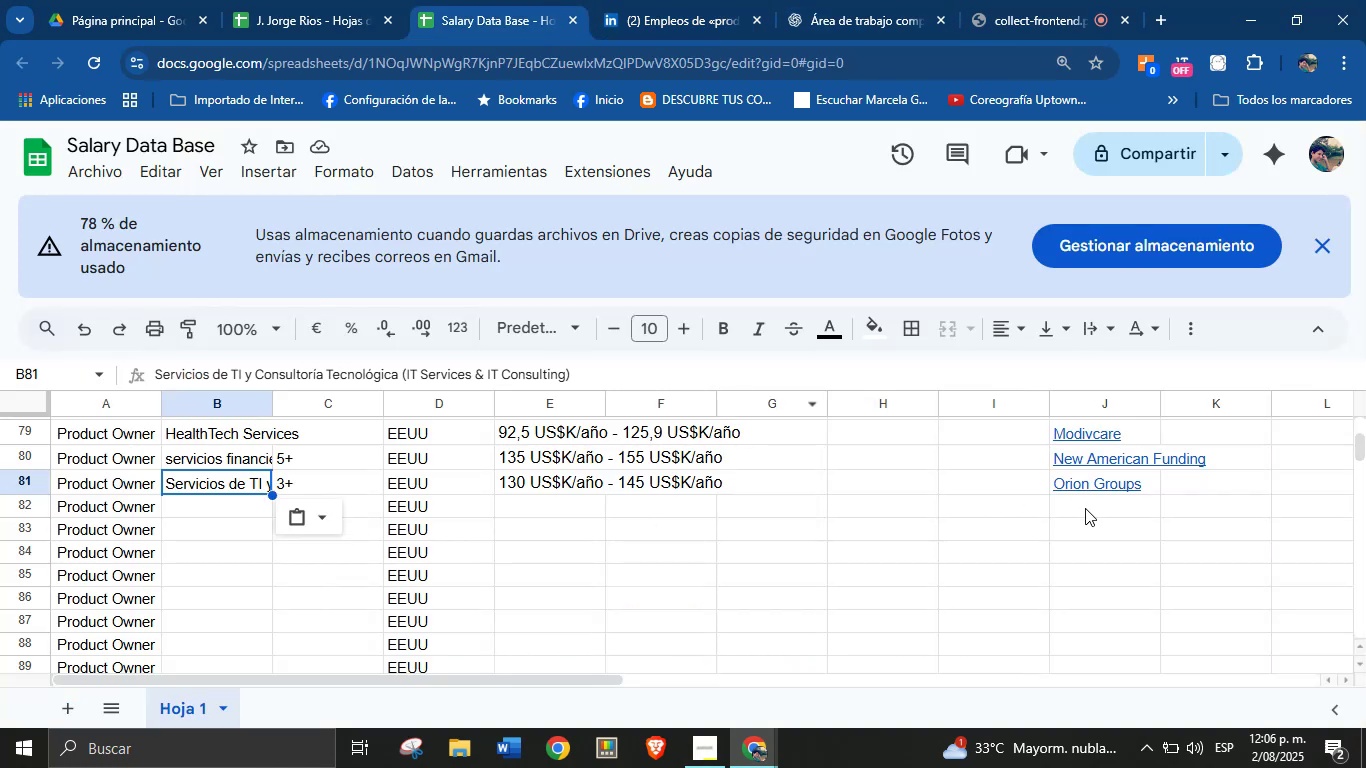 
key(Control+V)
 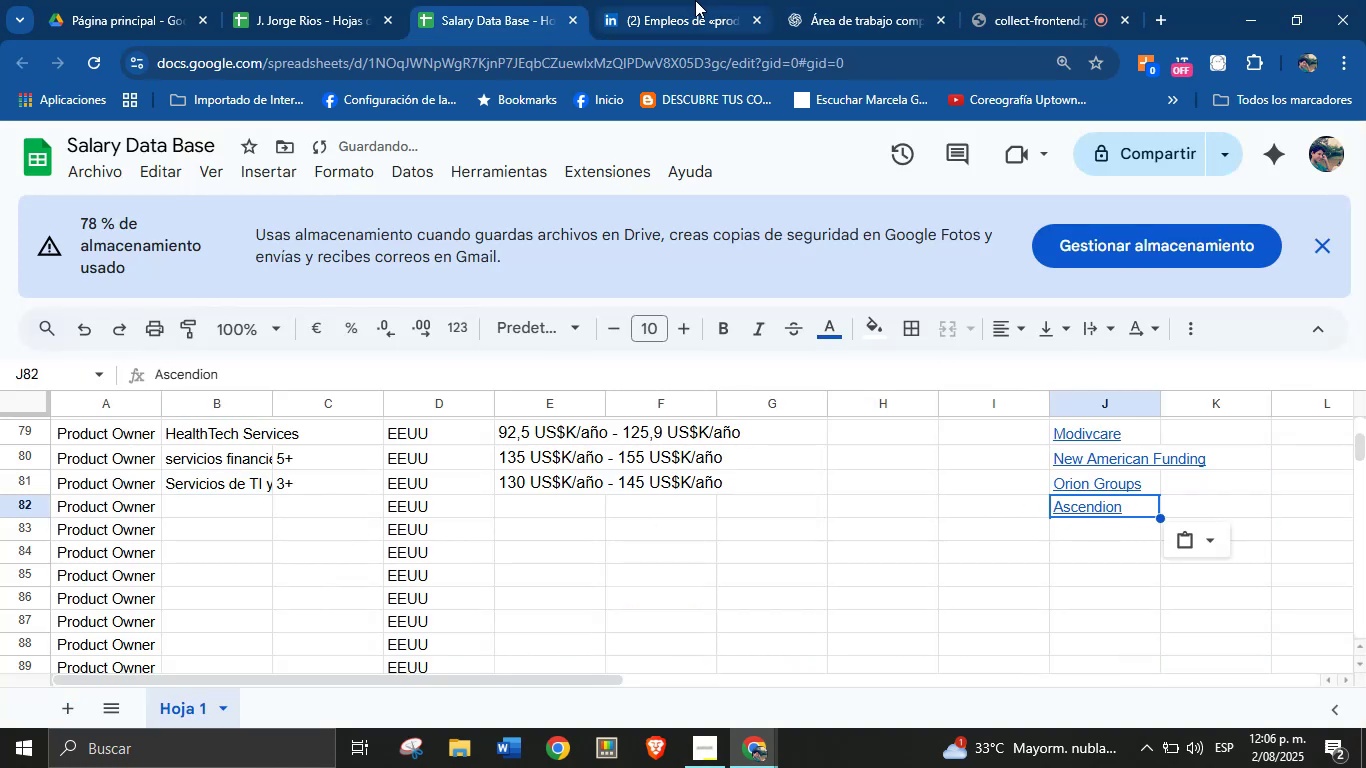 
left_click([667, 0])
 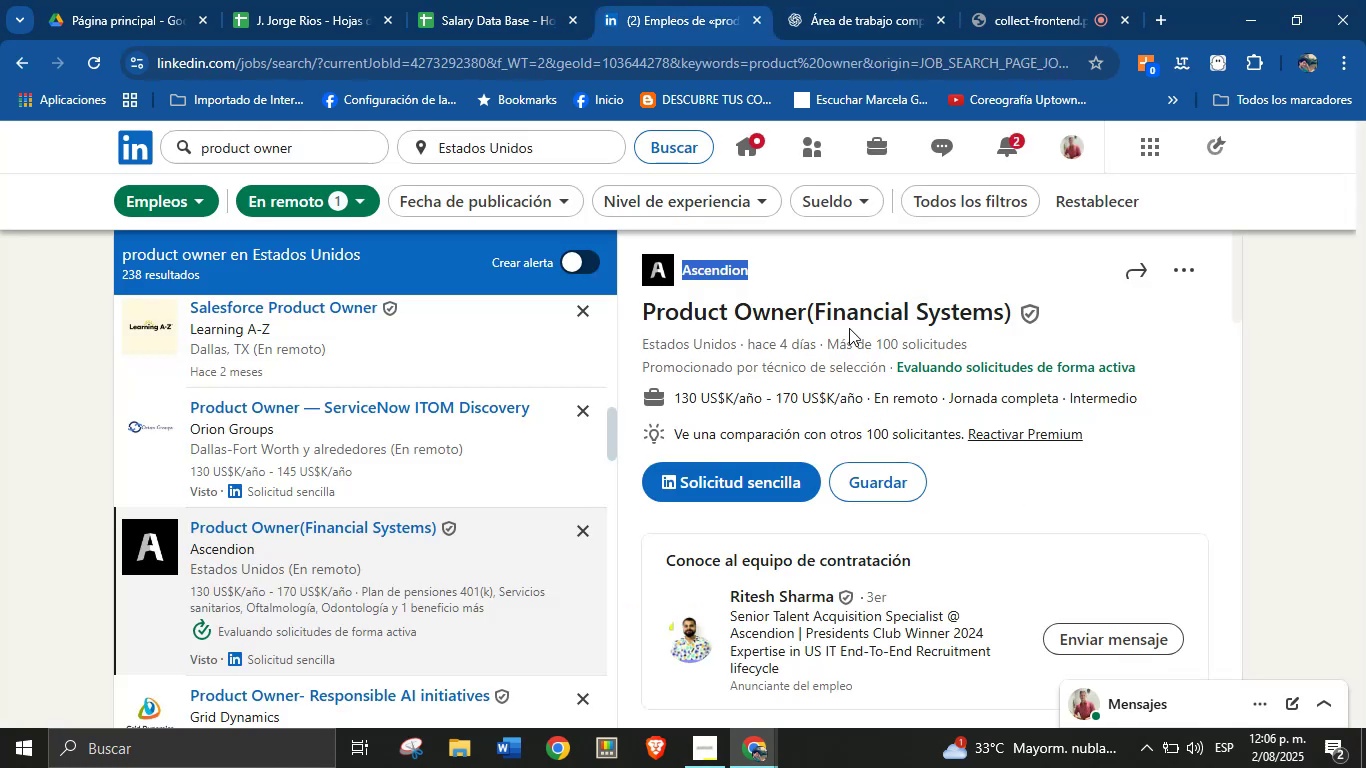 
scroll: coordinate [918, 500], scroll_direction: down, amount: 4.0
 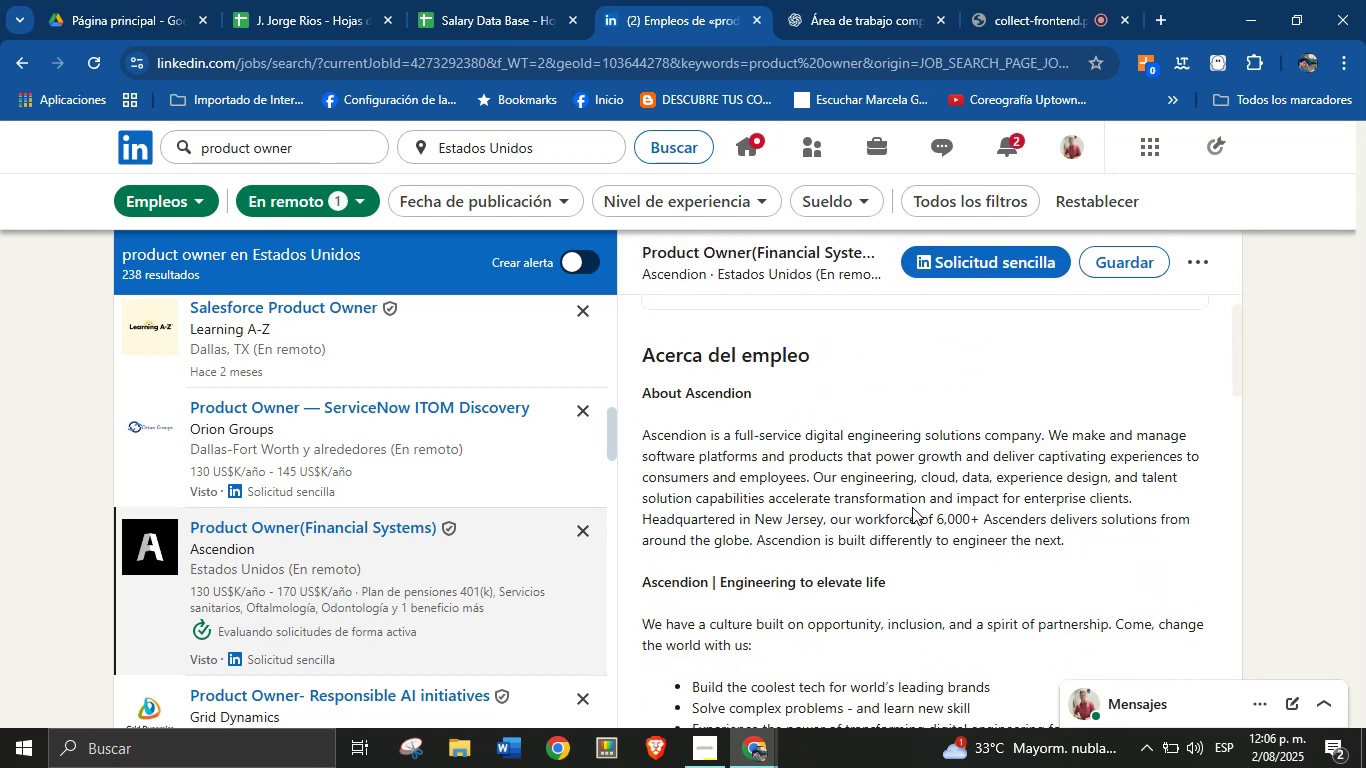 
double_click([823, 452])
 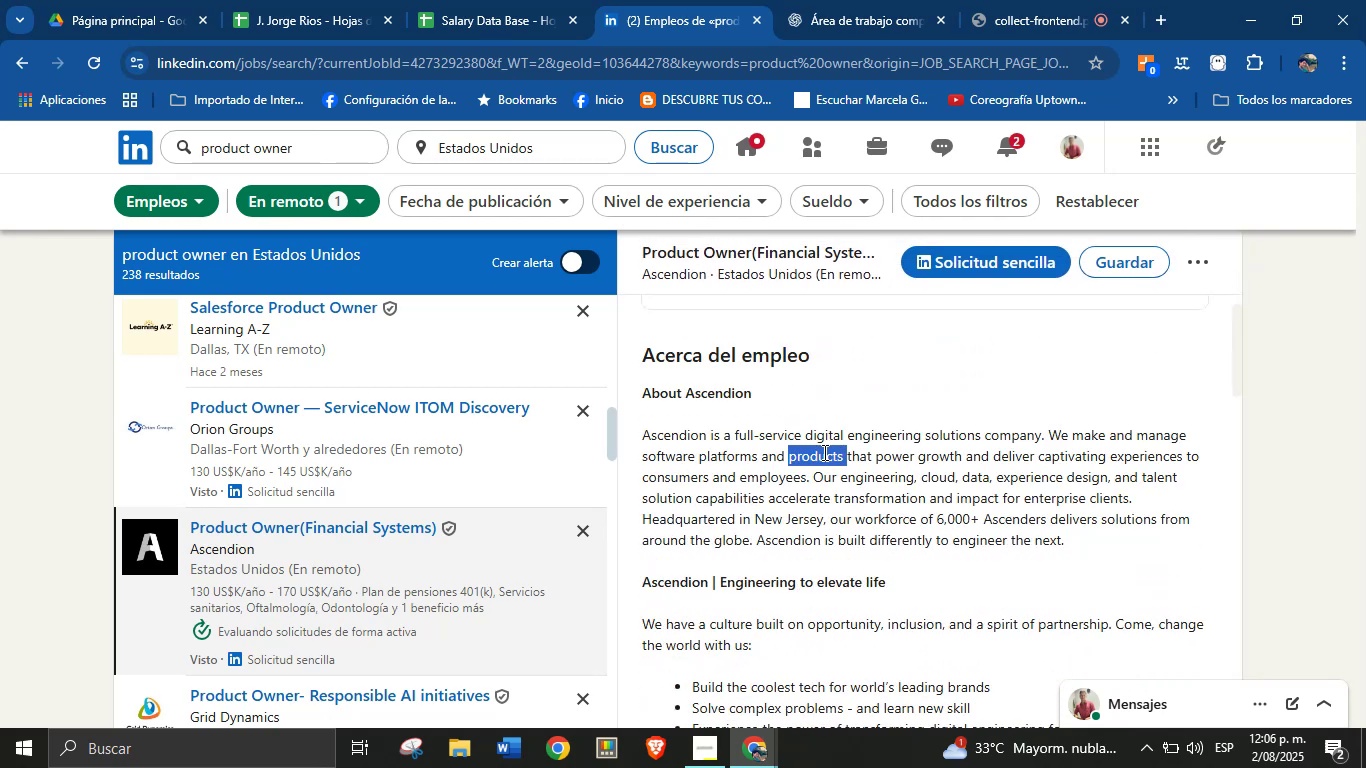 
triple_click([823, 452])
 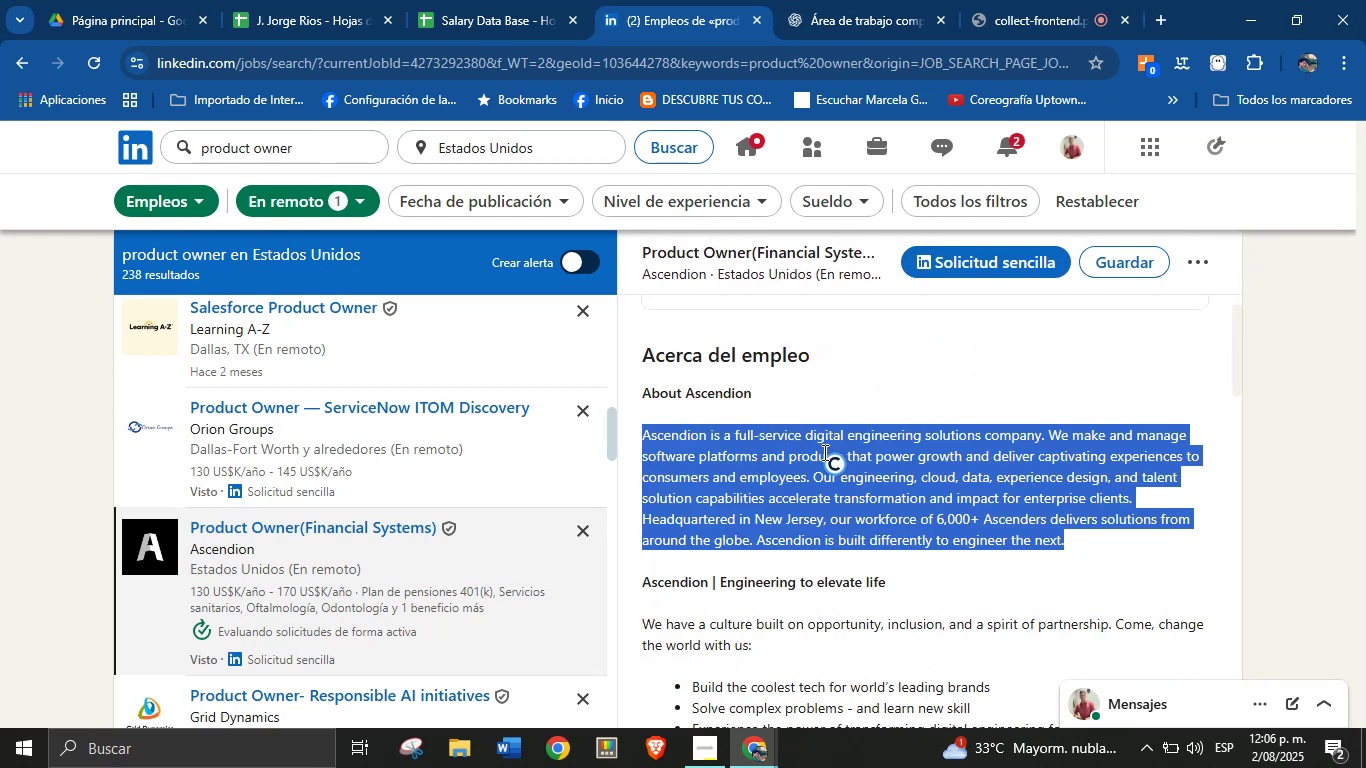 
key(Control+C)
 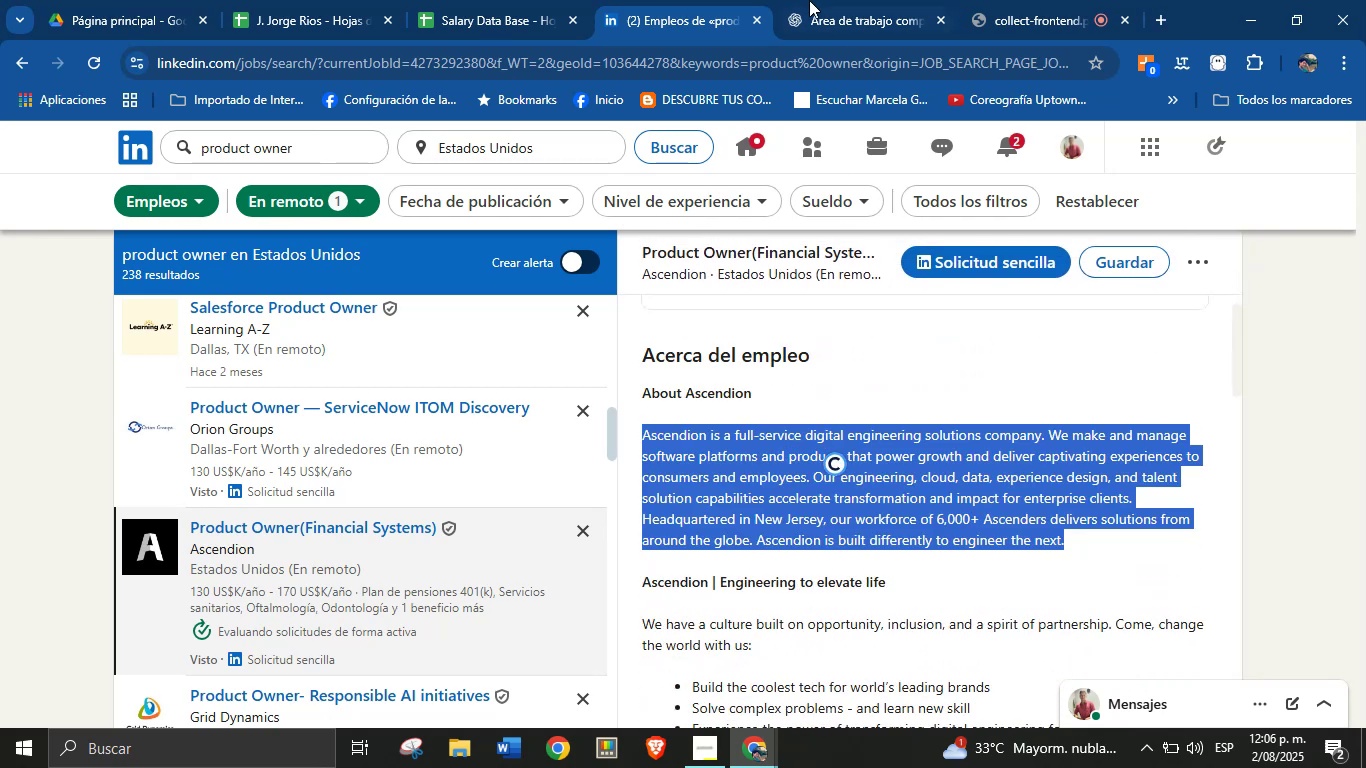 
left_click([824, 0])
 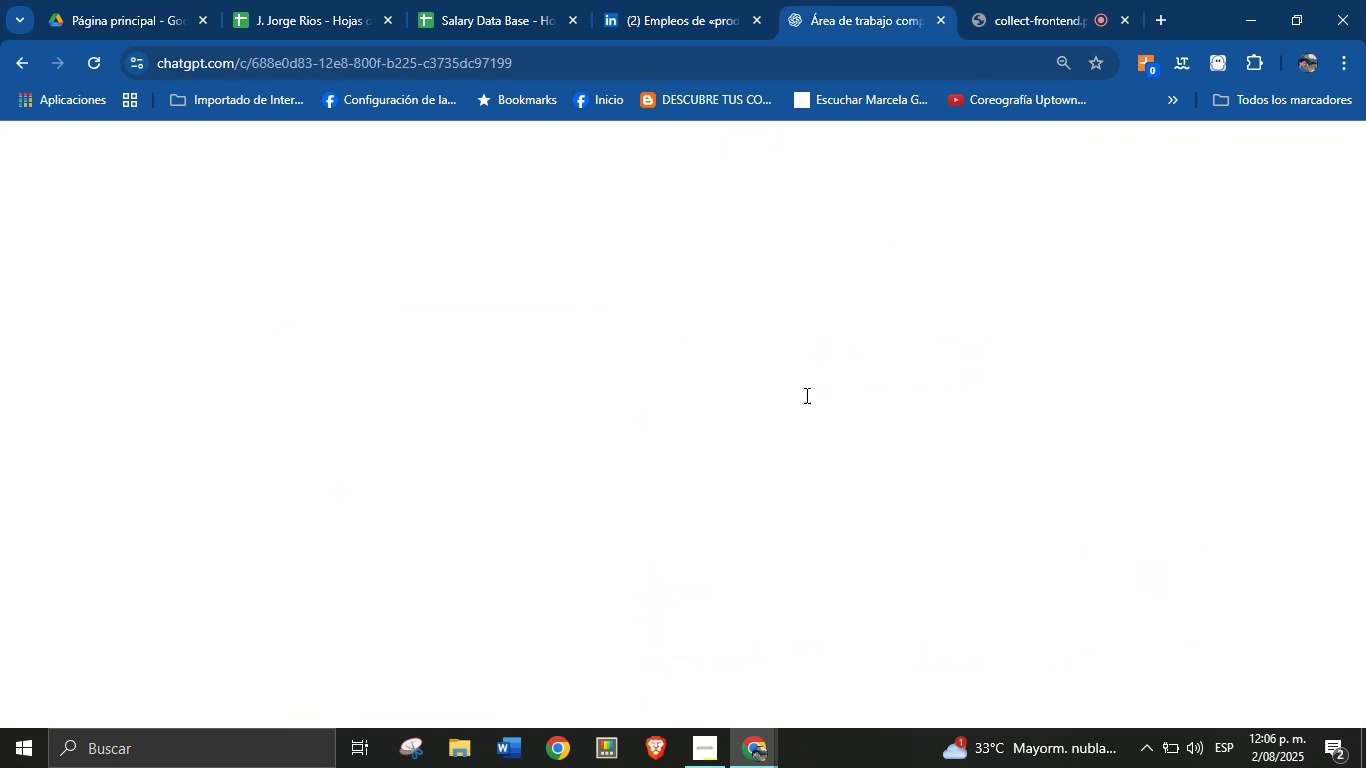 
mouse_move([747, 703])
 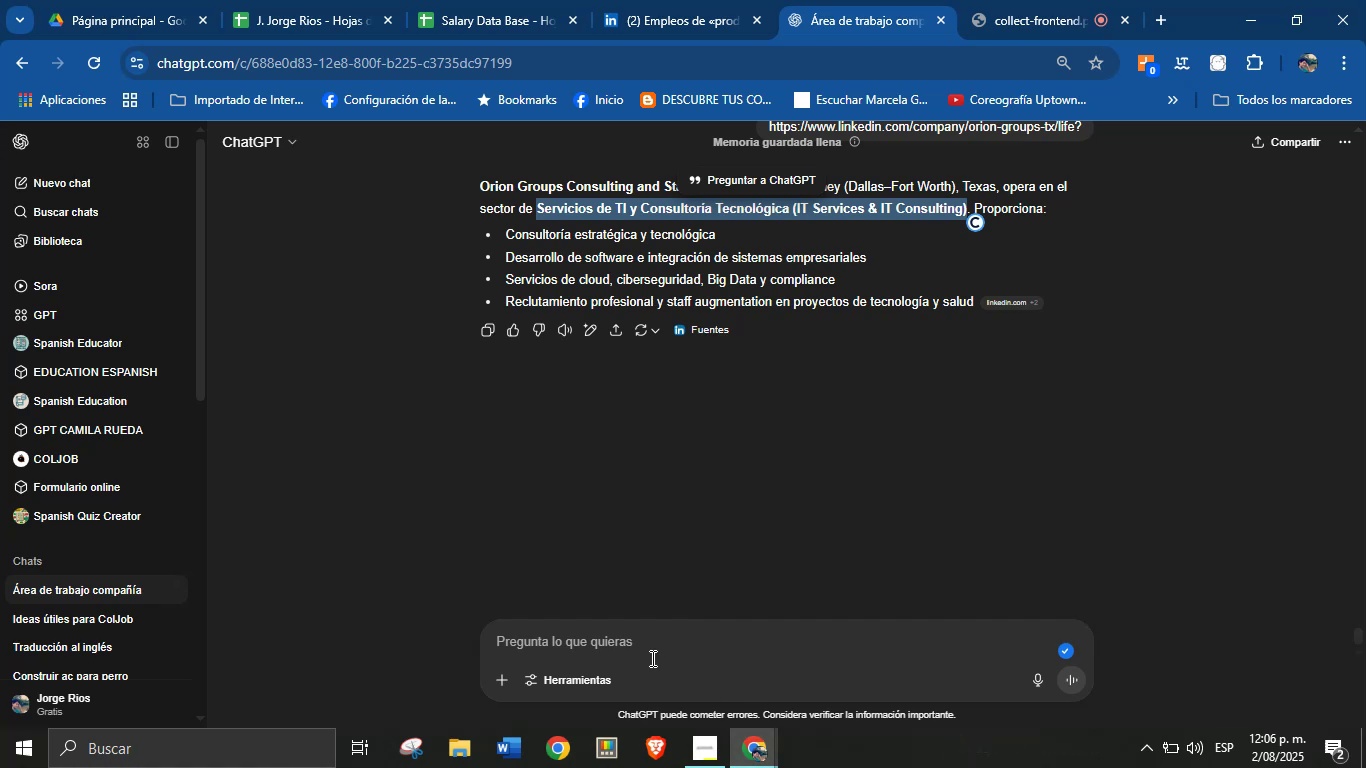 
left_click([651, 646])
 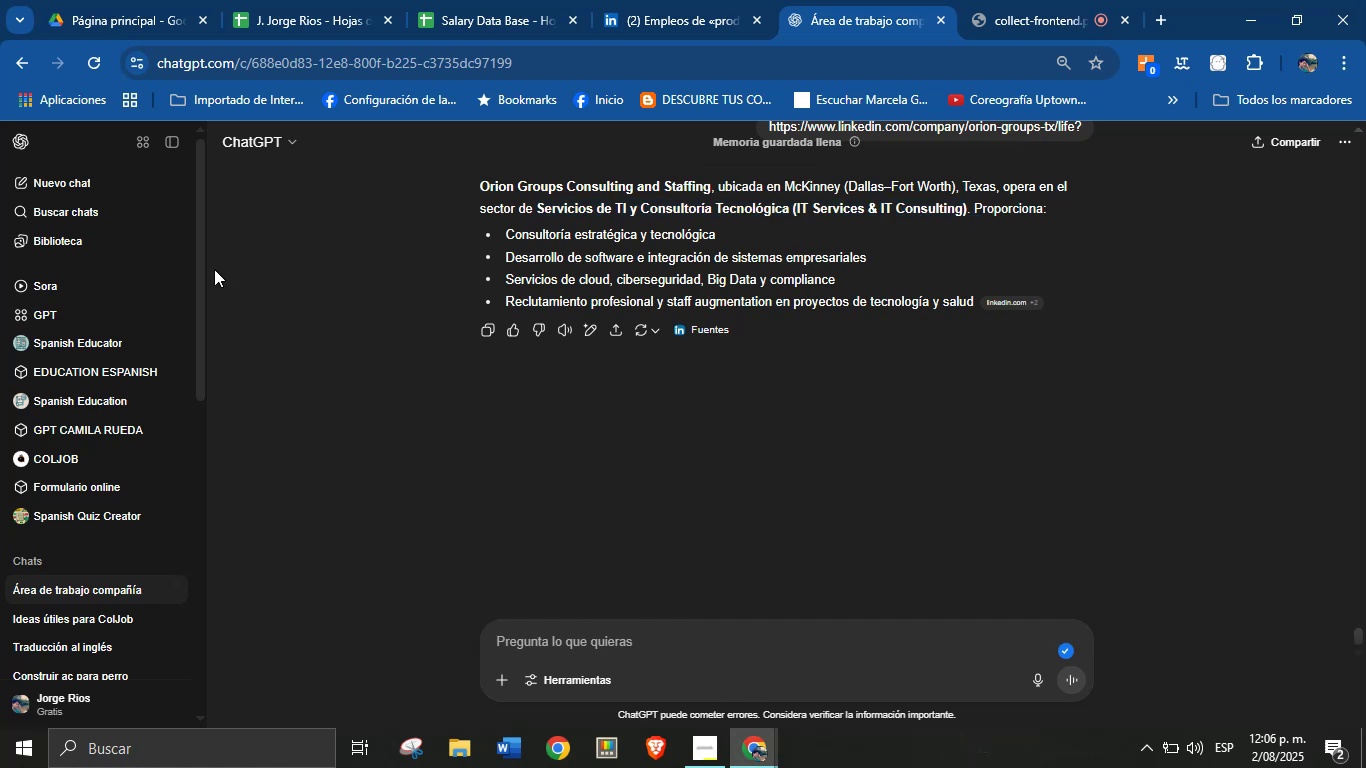 
left_click([100, 182])
 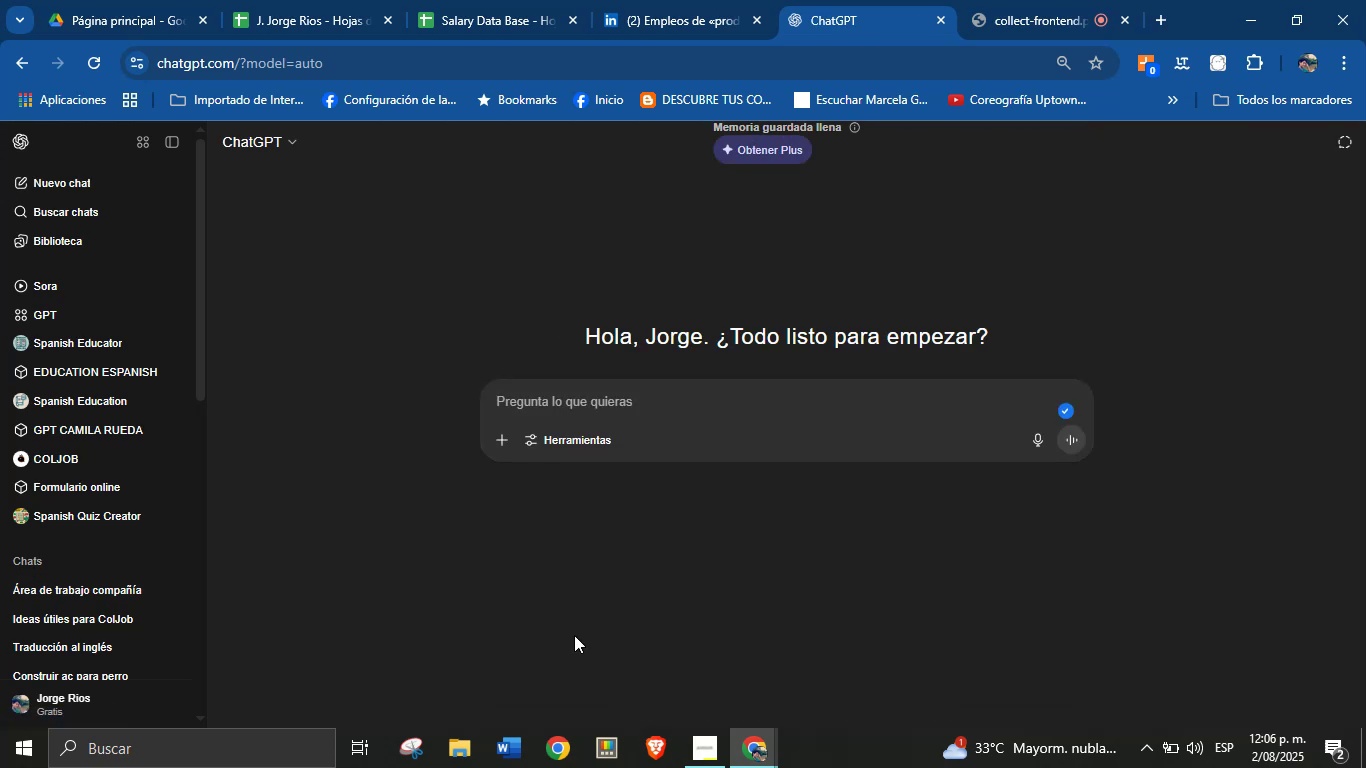 
wait(13.18)
 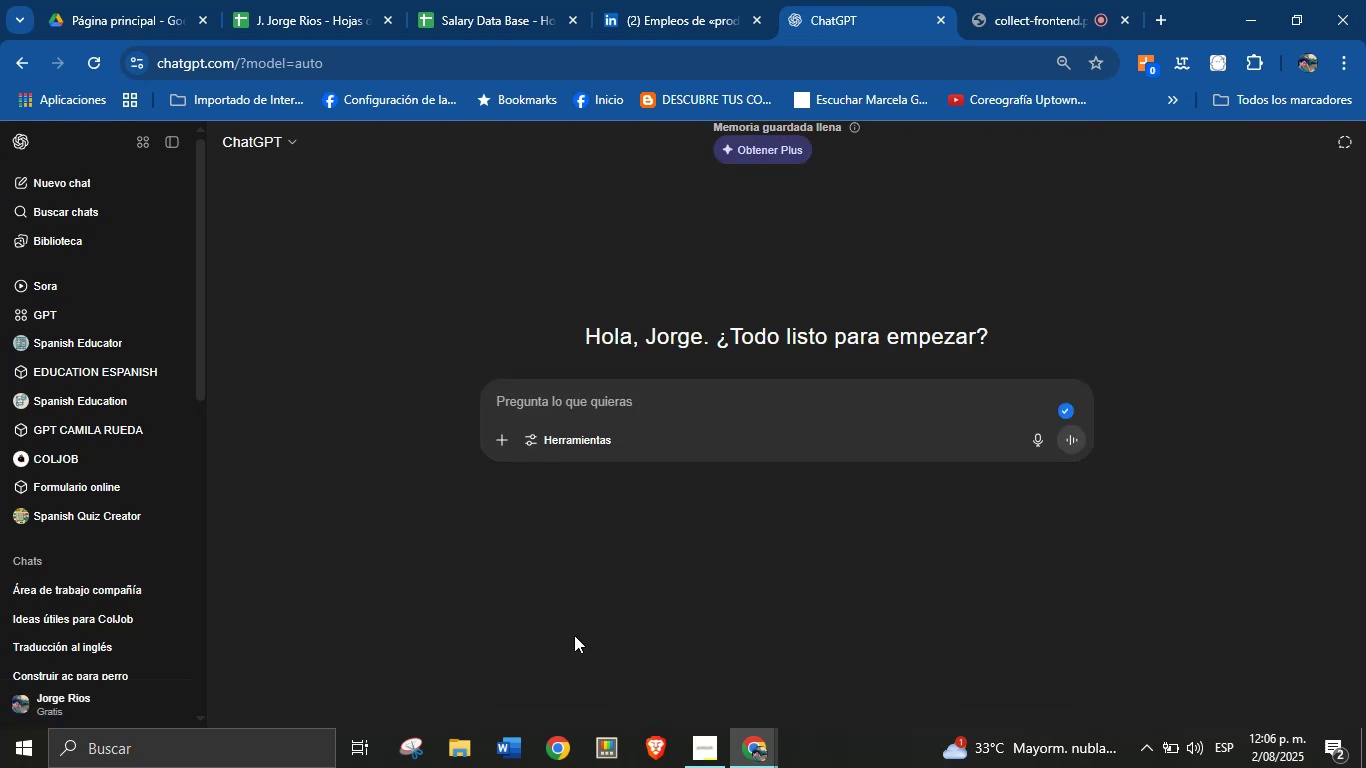 
type(dime )
key(Backspace)
key(Backspace)
key(Backspace)
key(Backspace)
key(Backspace)
key(Backspace)
type(dime a que sector pertenece la compa`ia, muy brevemente> )
 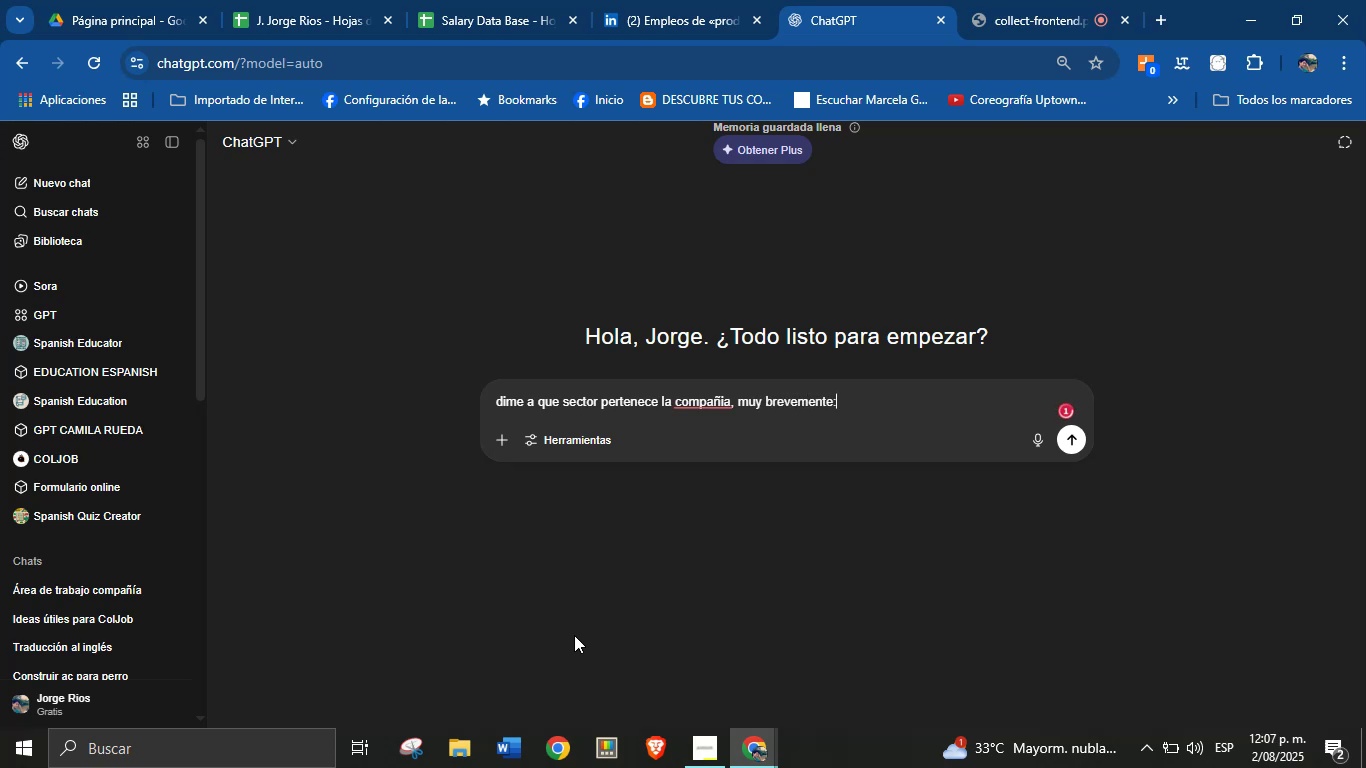 
key(Control+ControlLeft)
 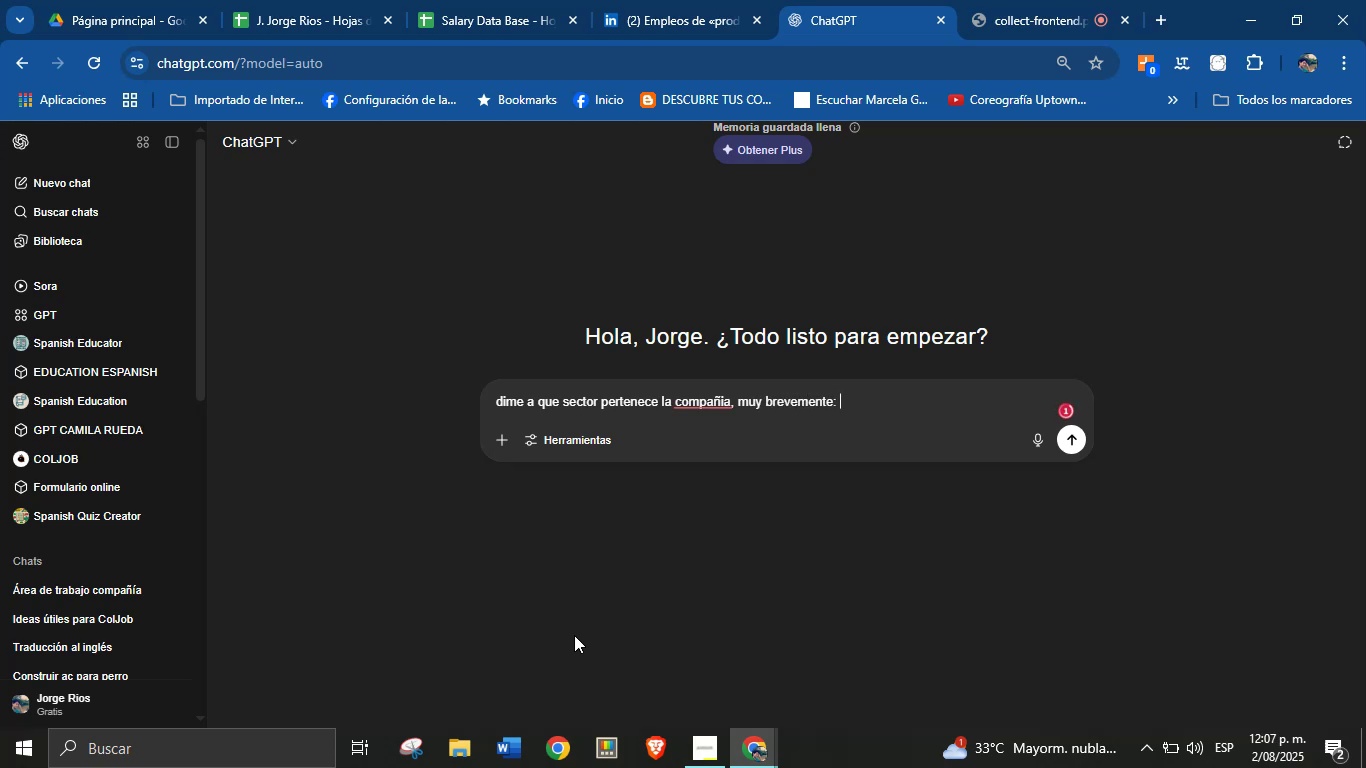 
key(Control+V)
 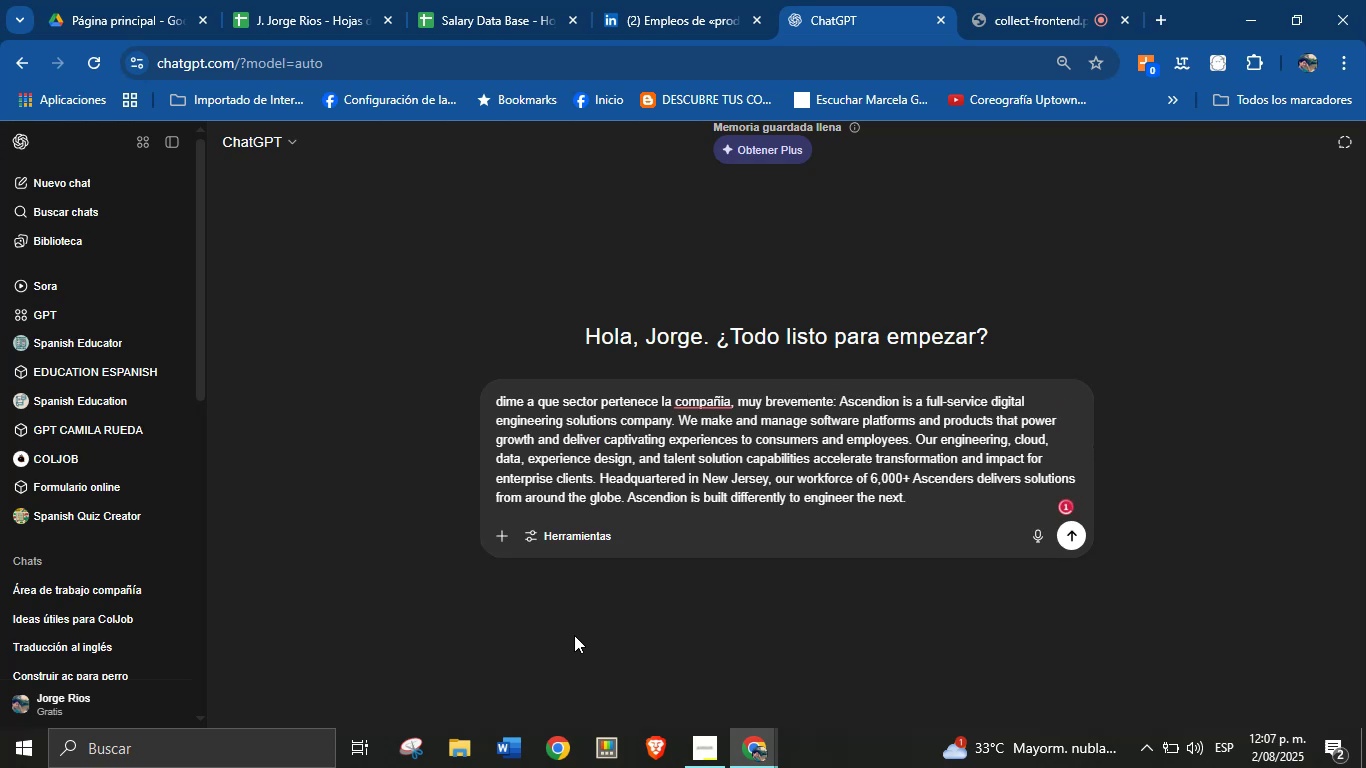 
key(Enter)
 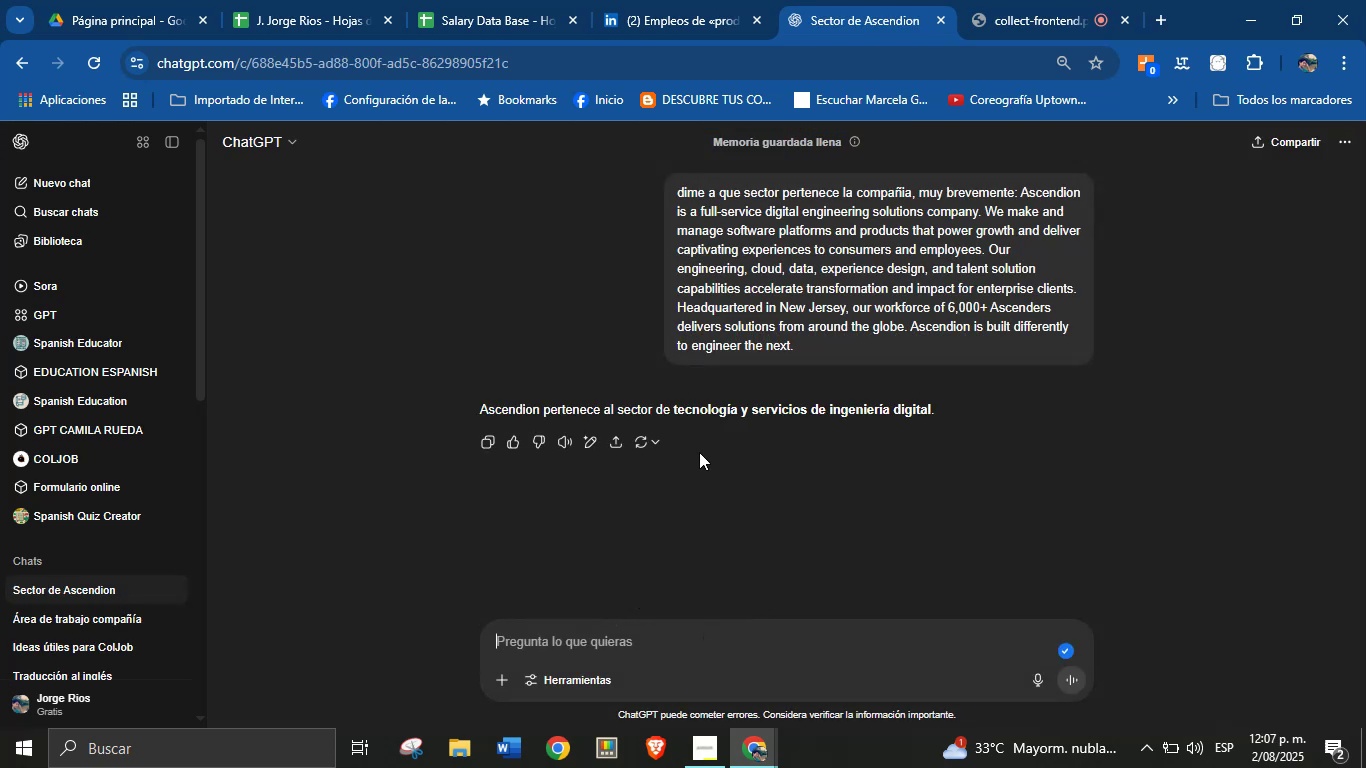 
wait(5.33)
 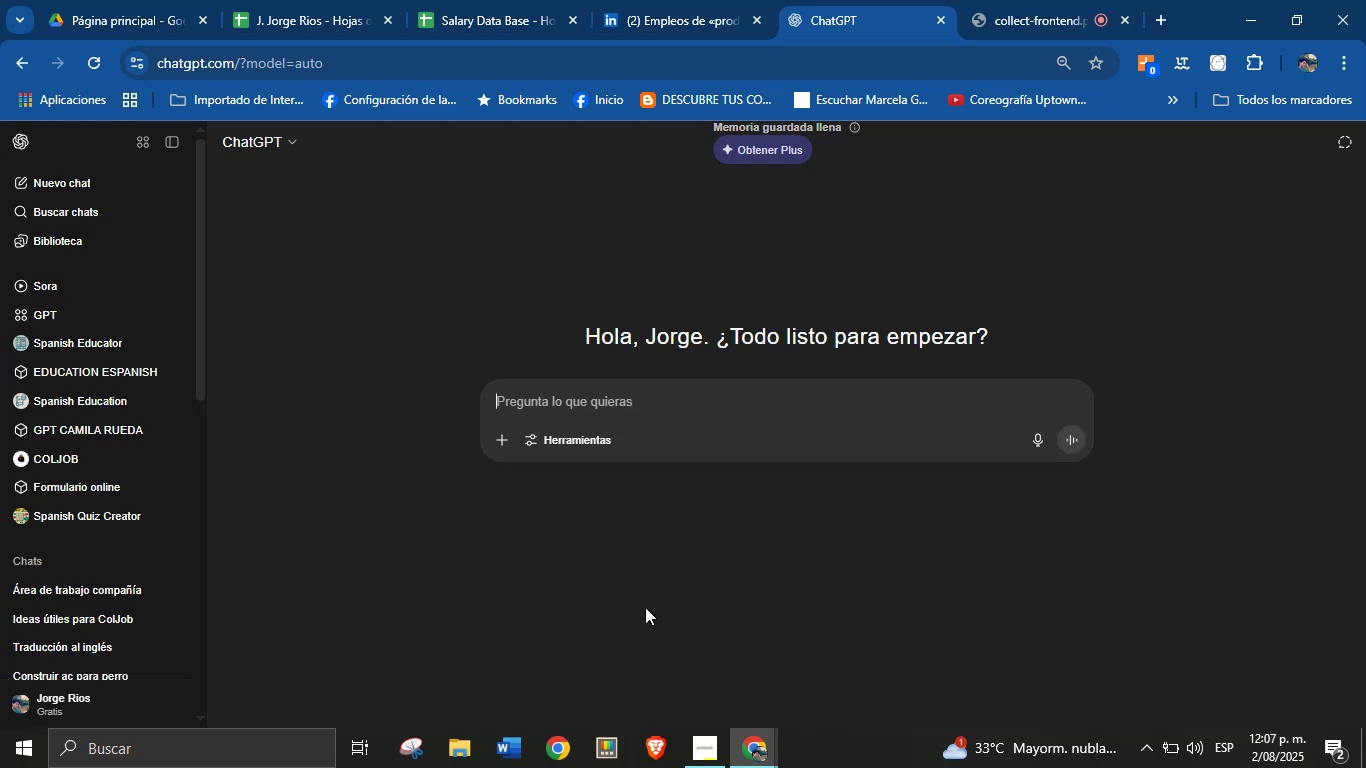 
left_click_drag(start_coordinate=[942, 408], to_coordinate=[670, 414])
 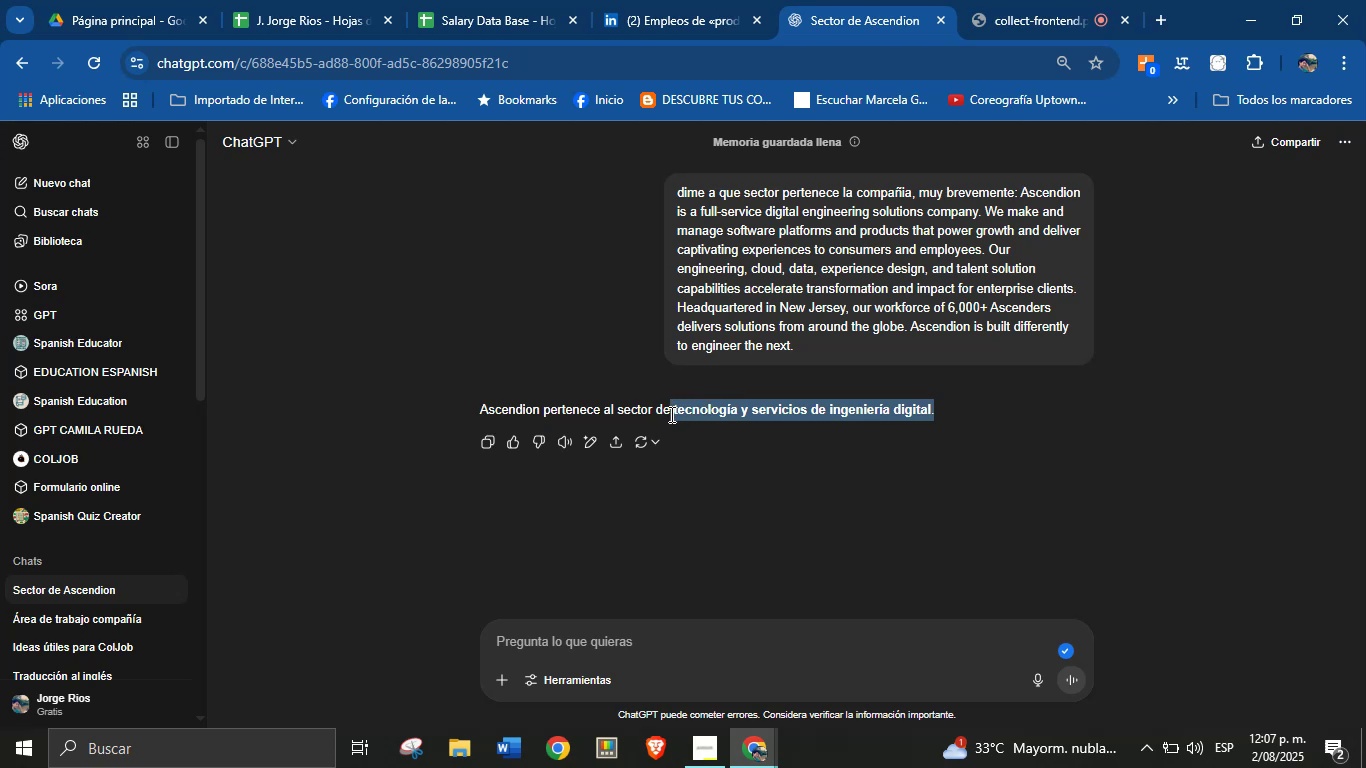 
left_click([681, 408])
 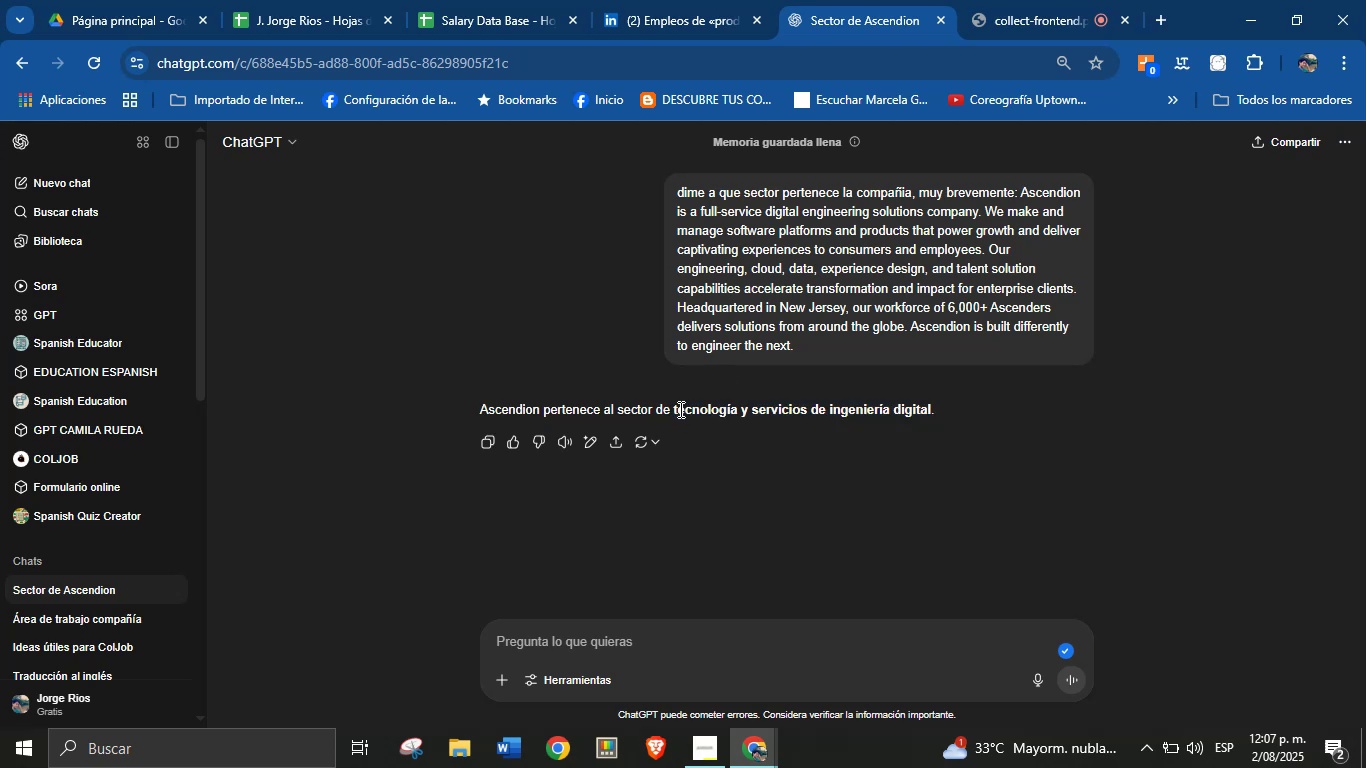 
left_click_drag(start_coordinate=[675, 410], to_coordinate=[977, 412])
 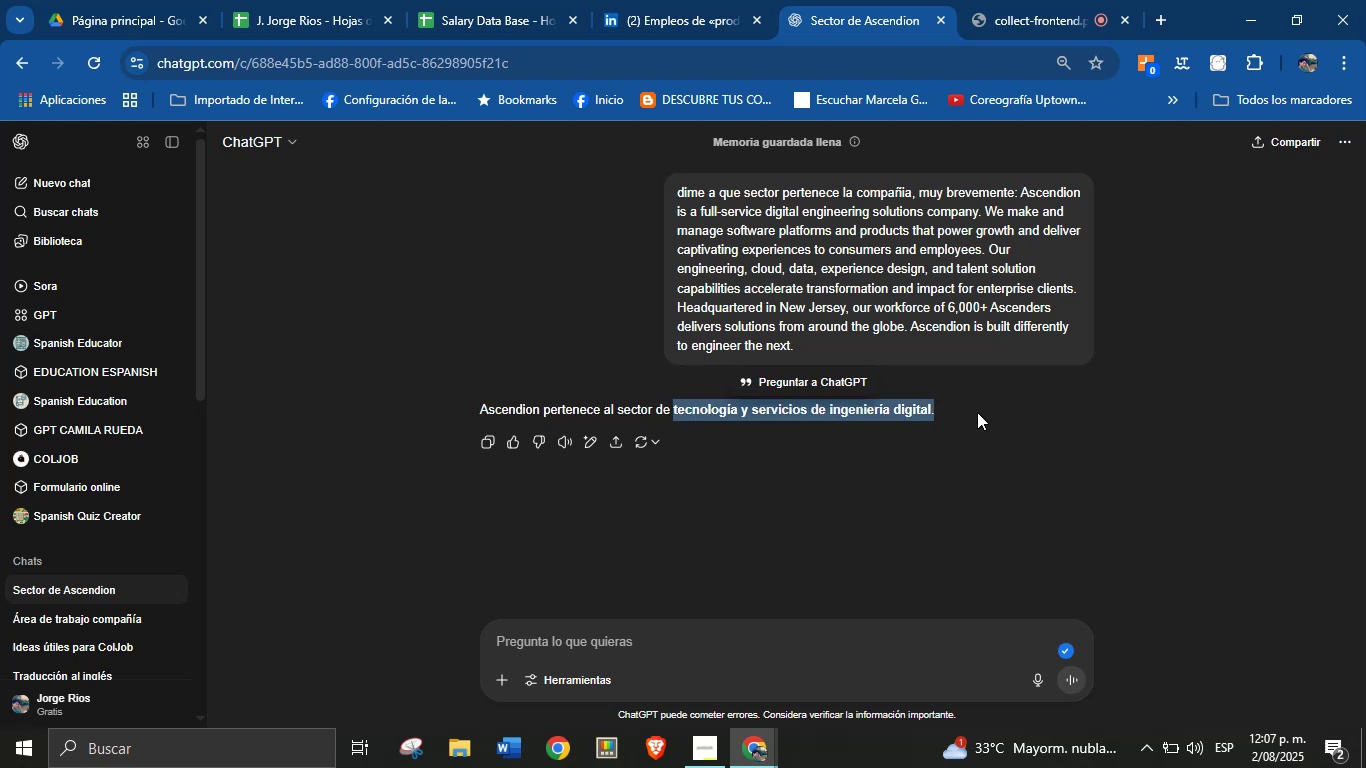 
key(Control+C)
 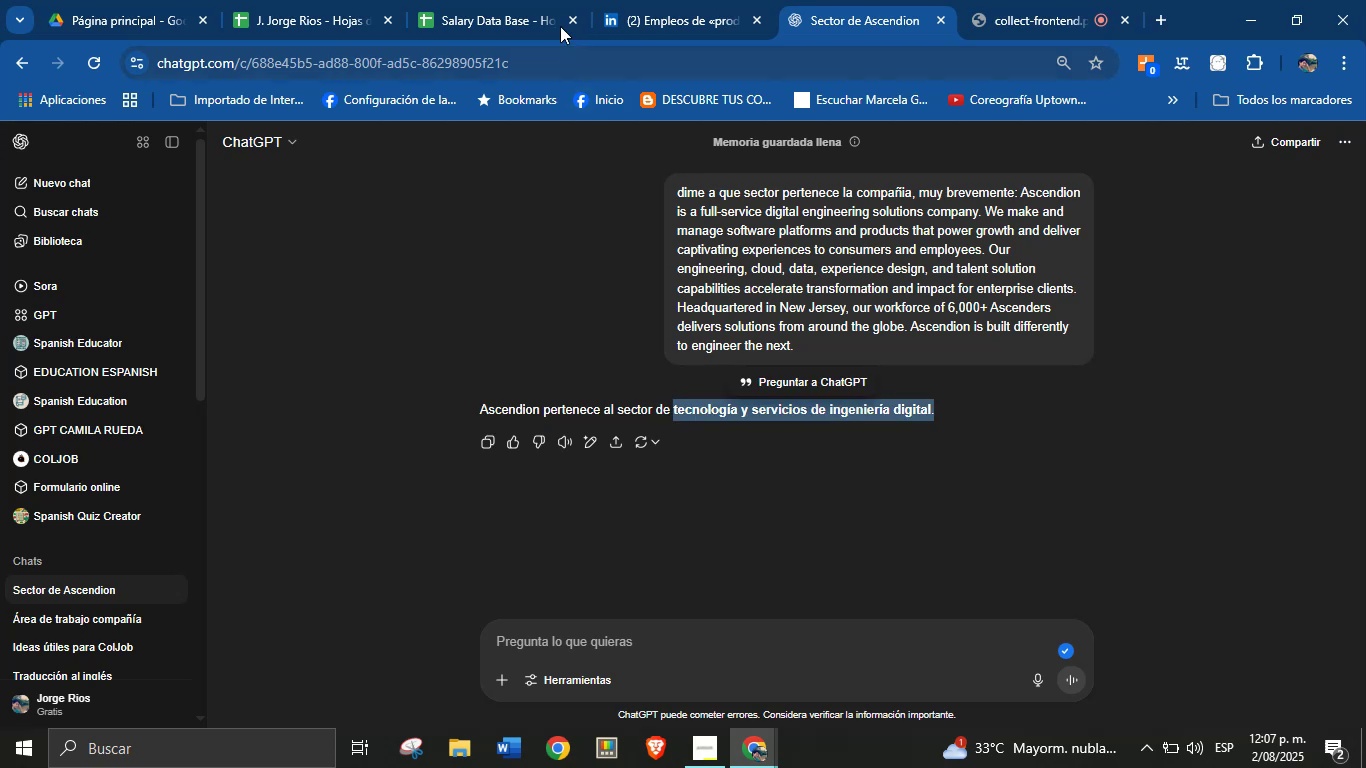 
left_click([481, 0])
 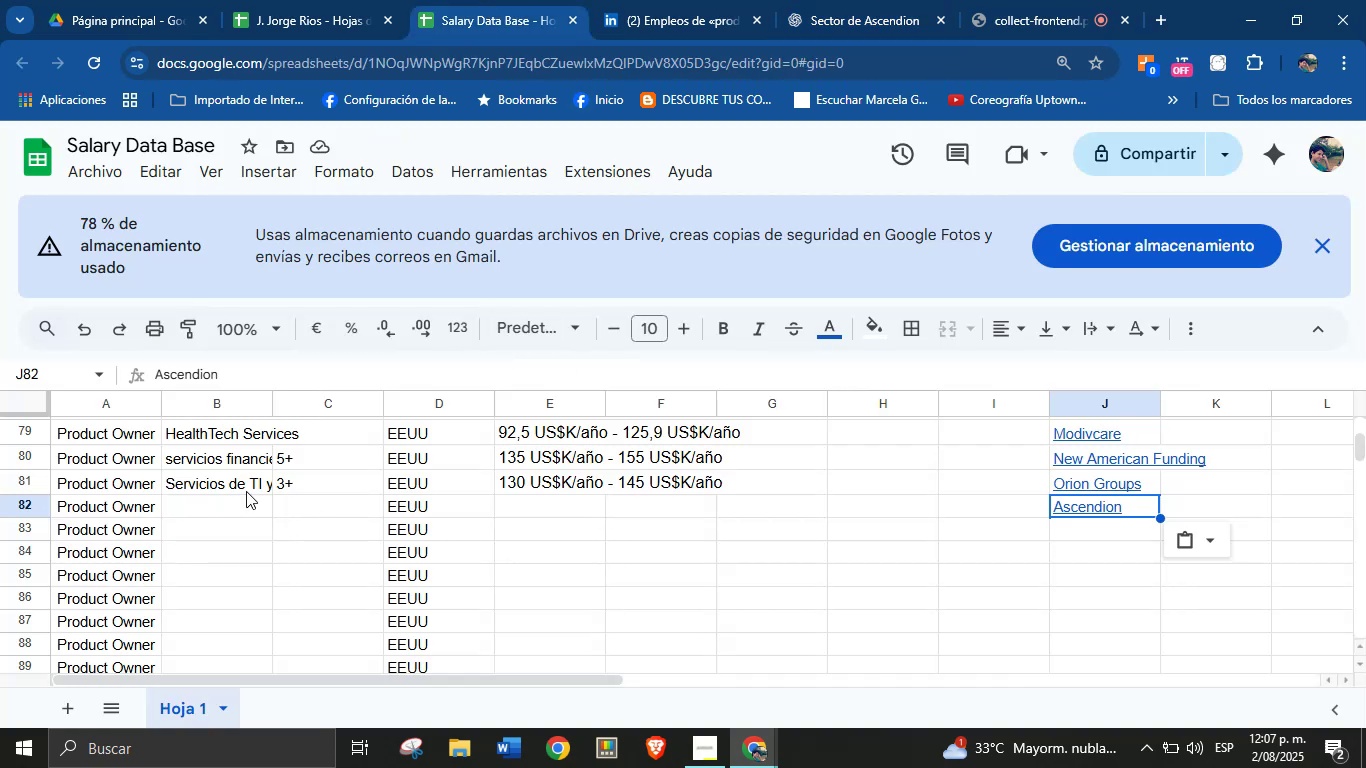 
left_click([208, 505])
 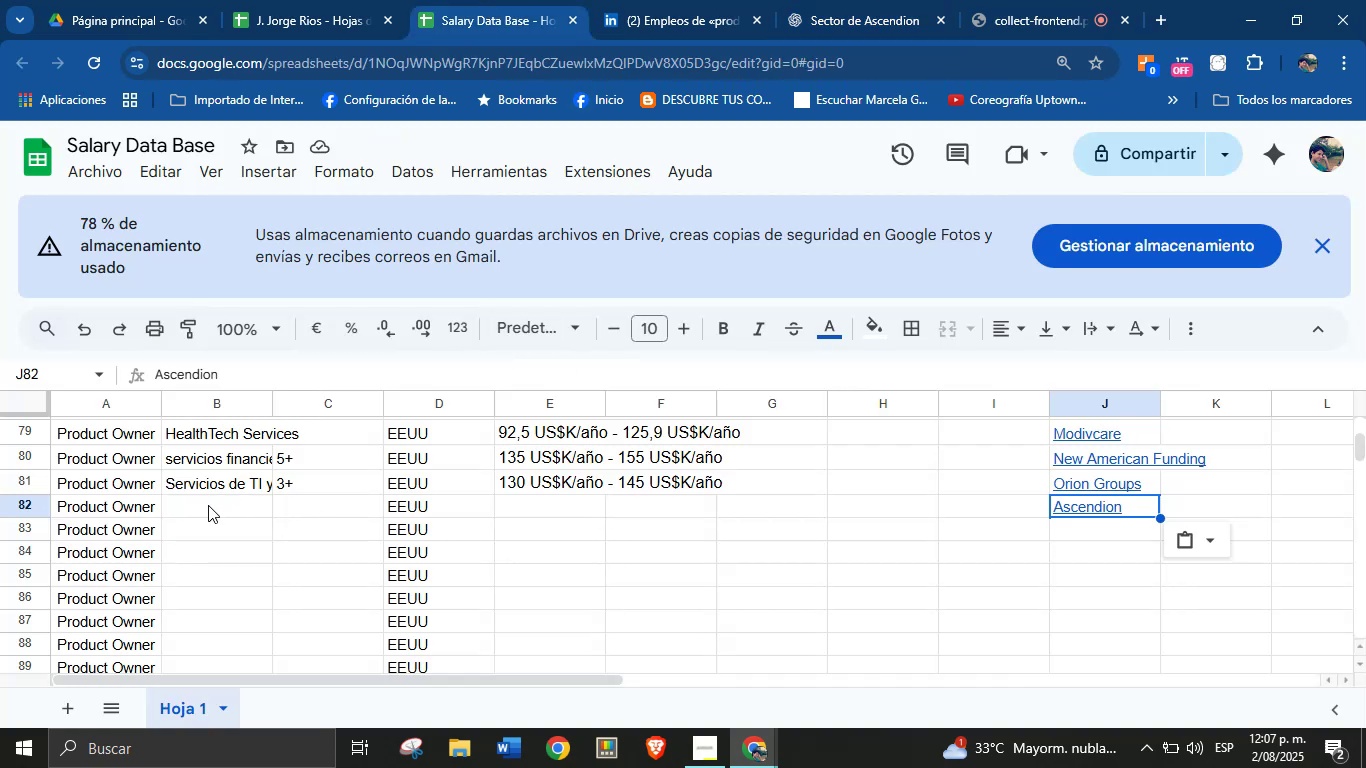 
key(Control+V)
 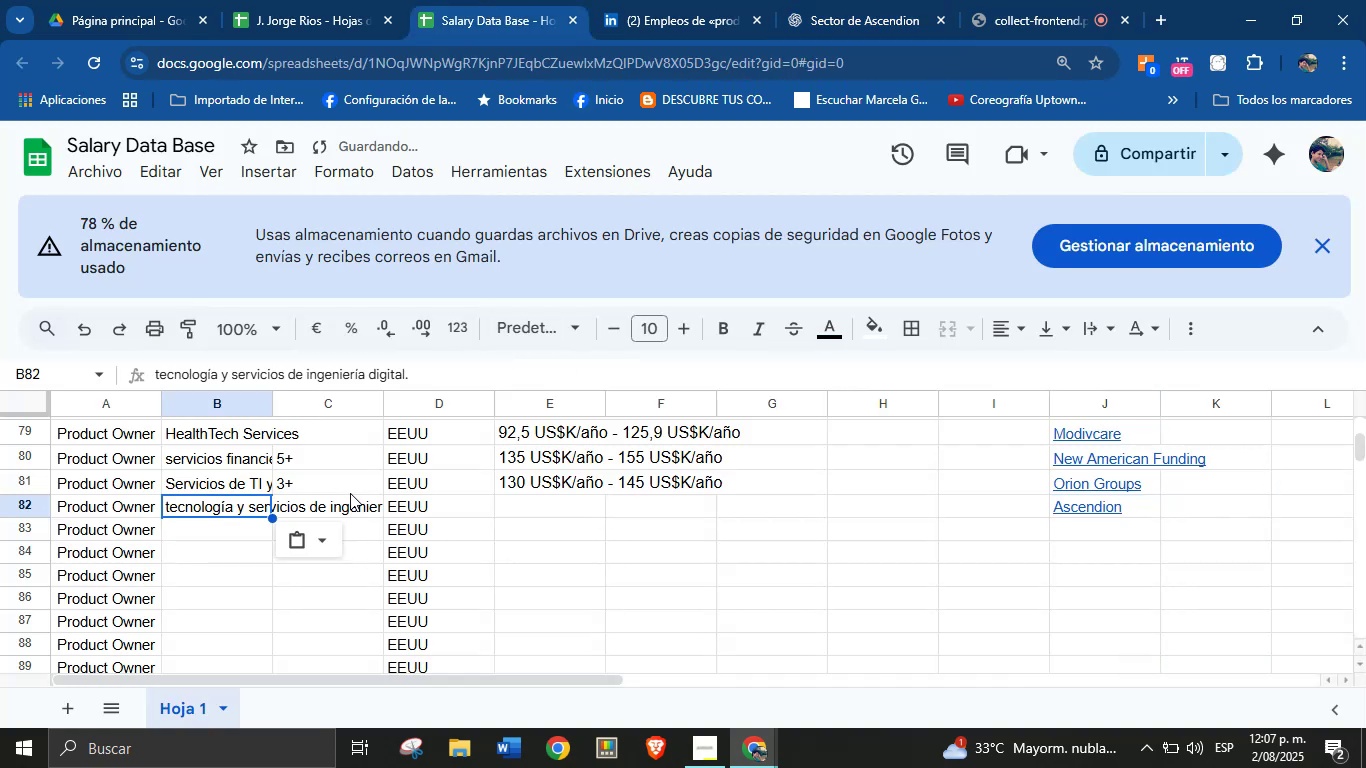 
left_click([347, 504])
 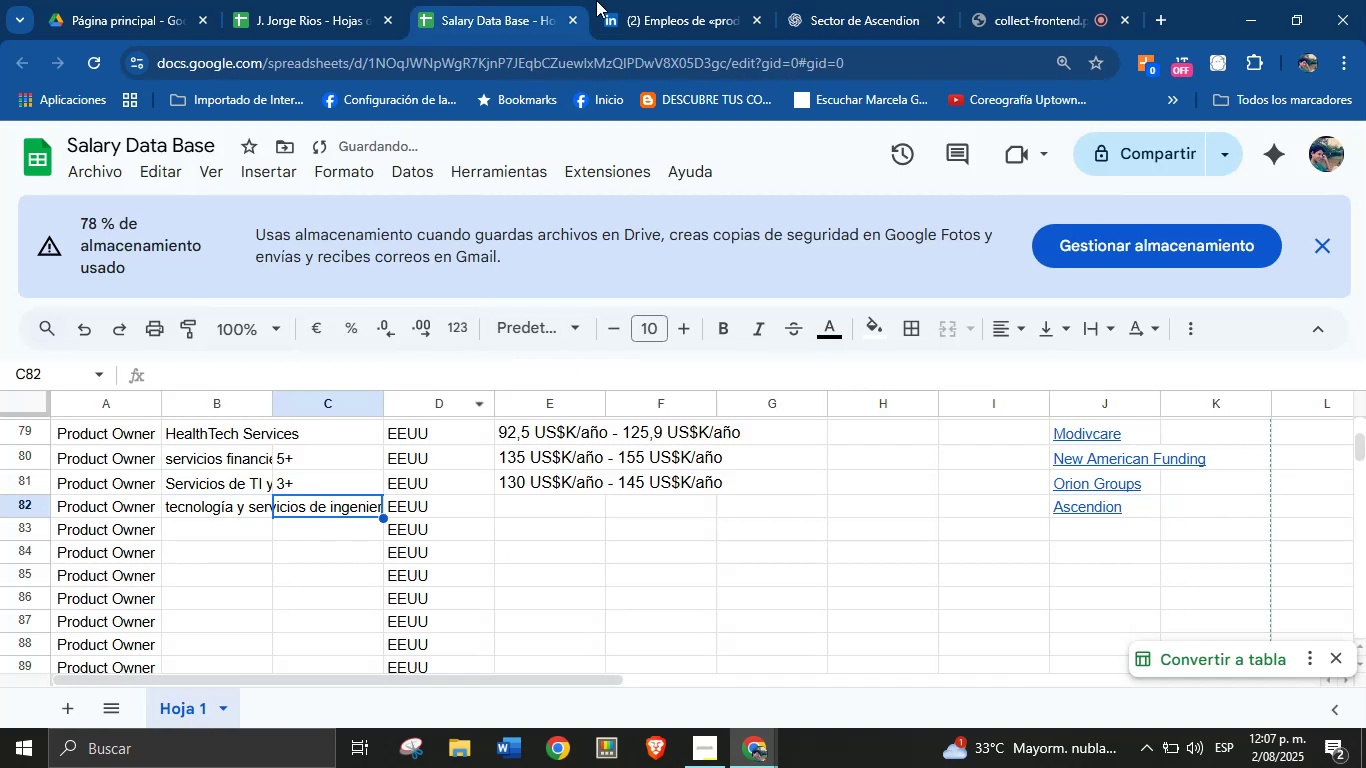 
left_click([655, 0])
 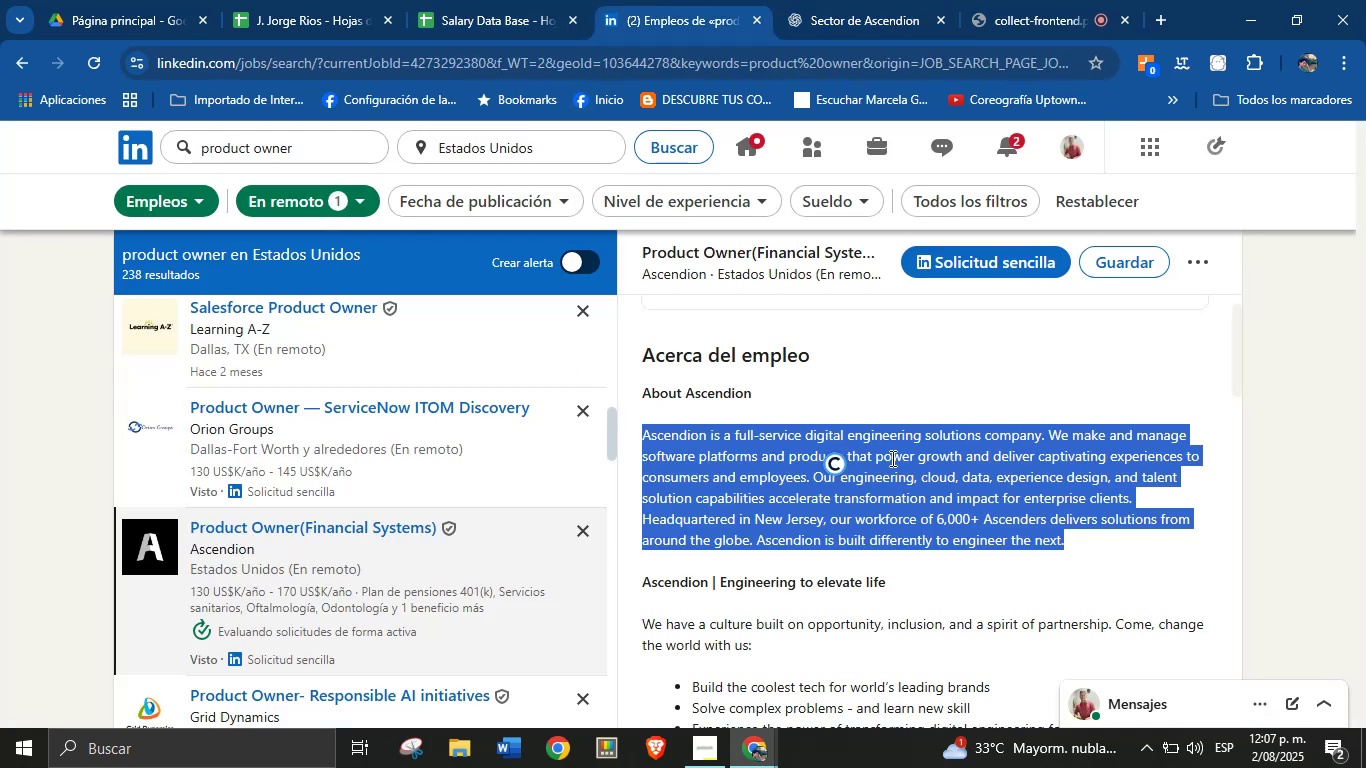 
left_click([967, 522])
 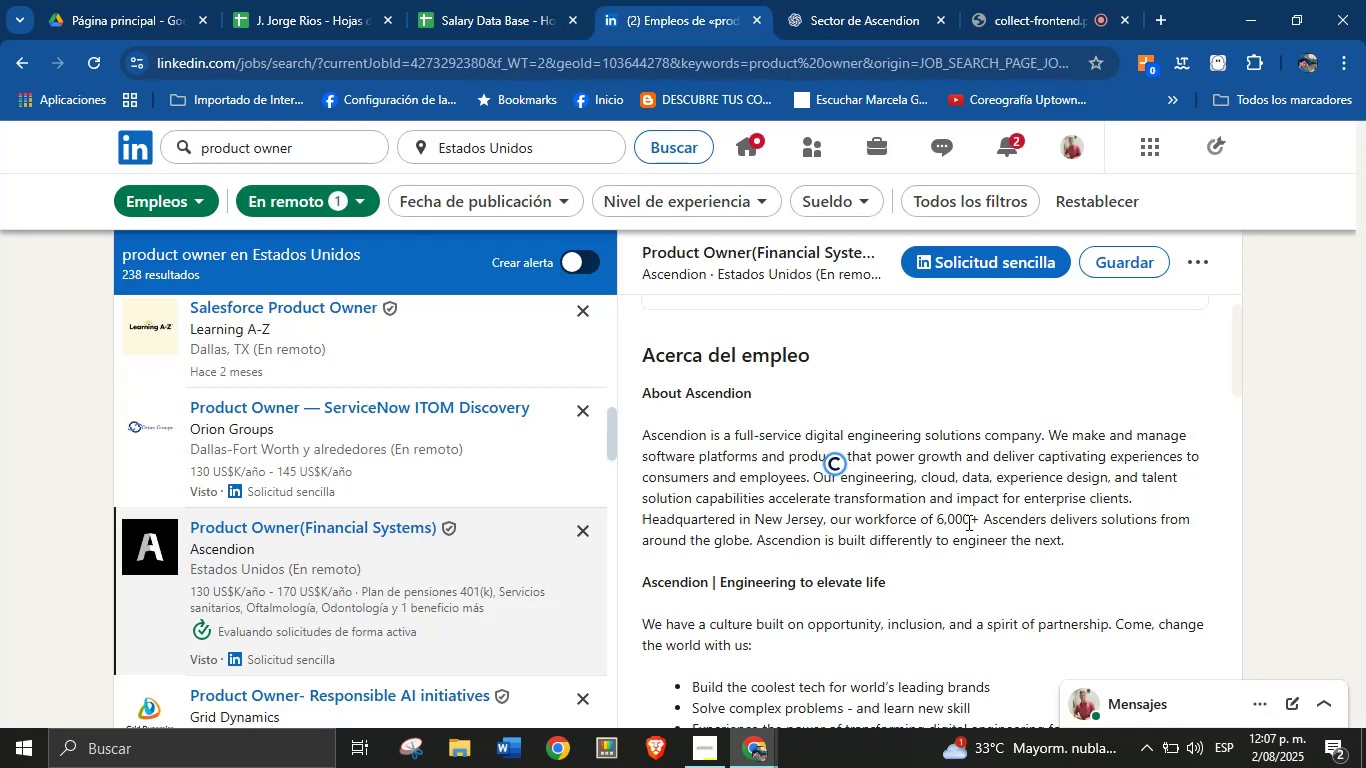 
scroll: coordinate [944, 548], scroll_direction: down, amount: 8.0
 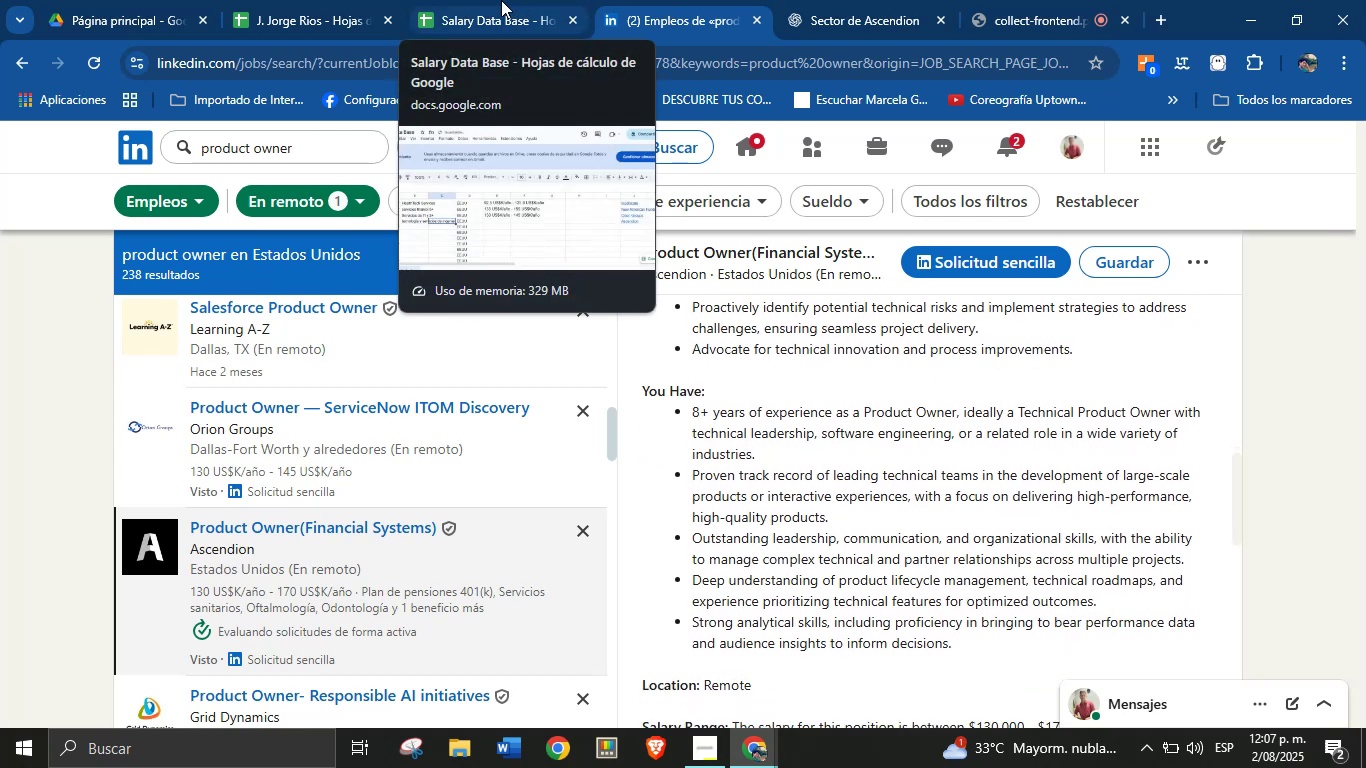 
left_click([515, 0])
 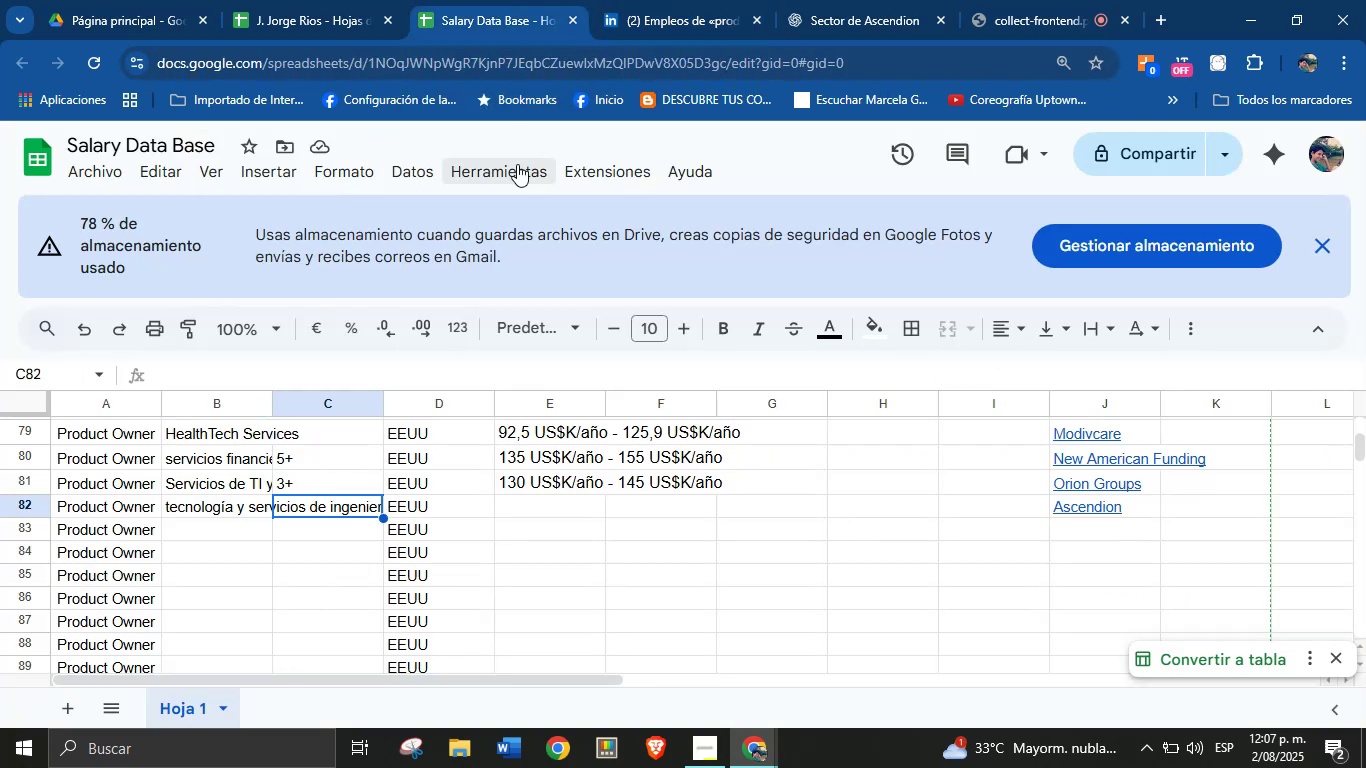 
key(8)
 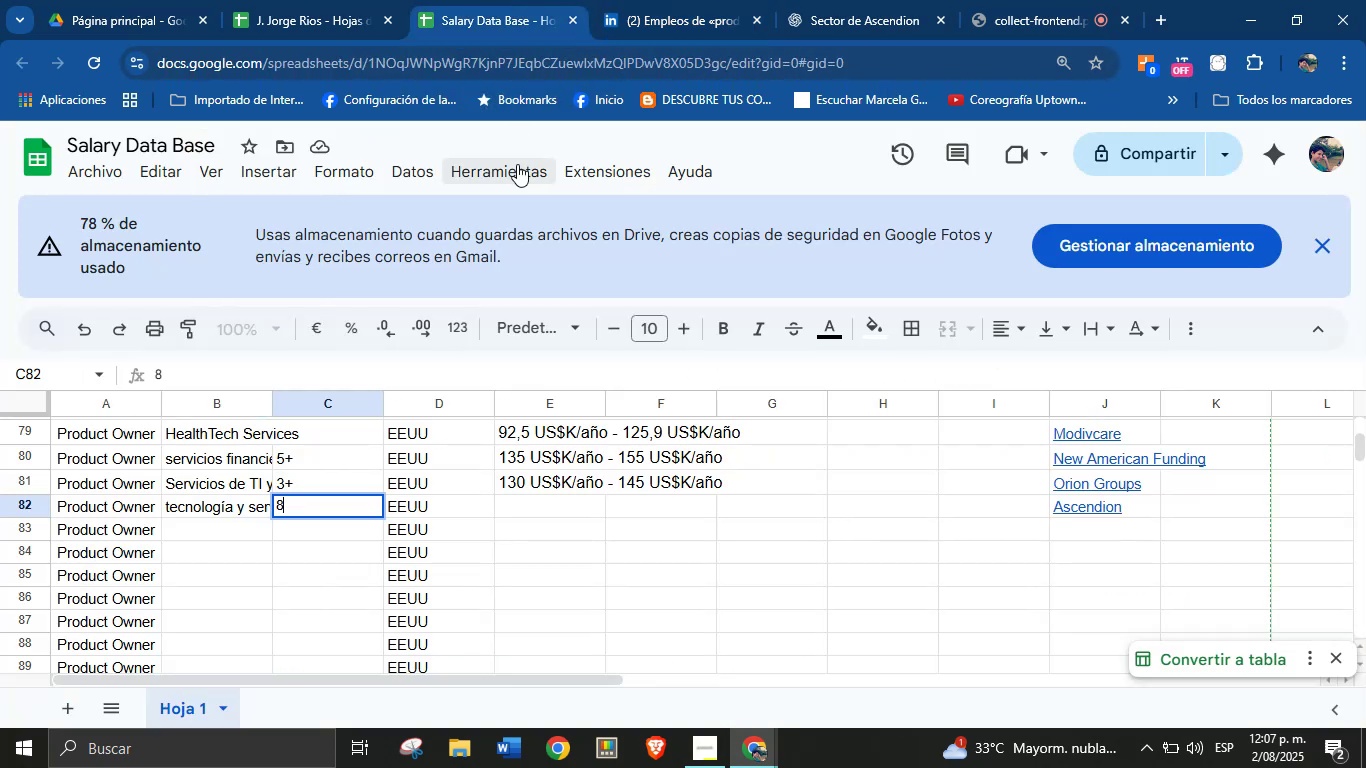 
key(Equal)
 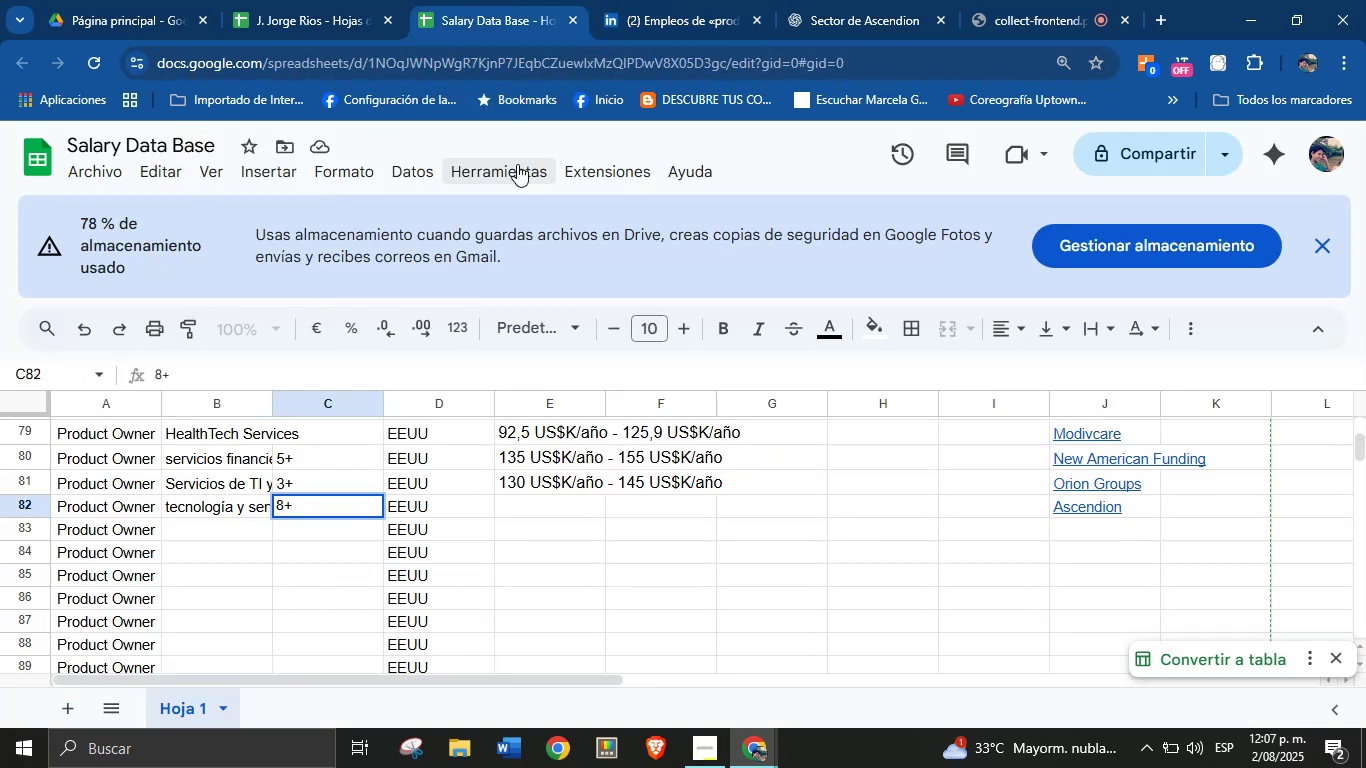 
key(Tab)
 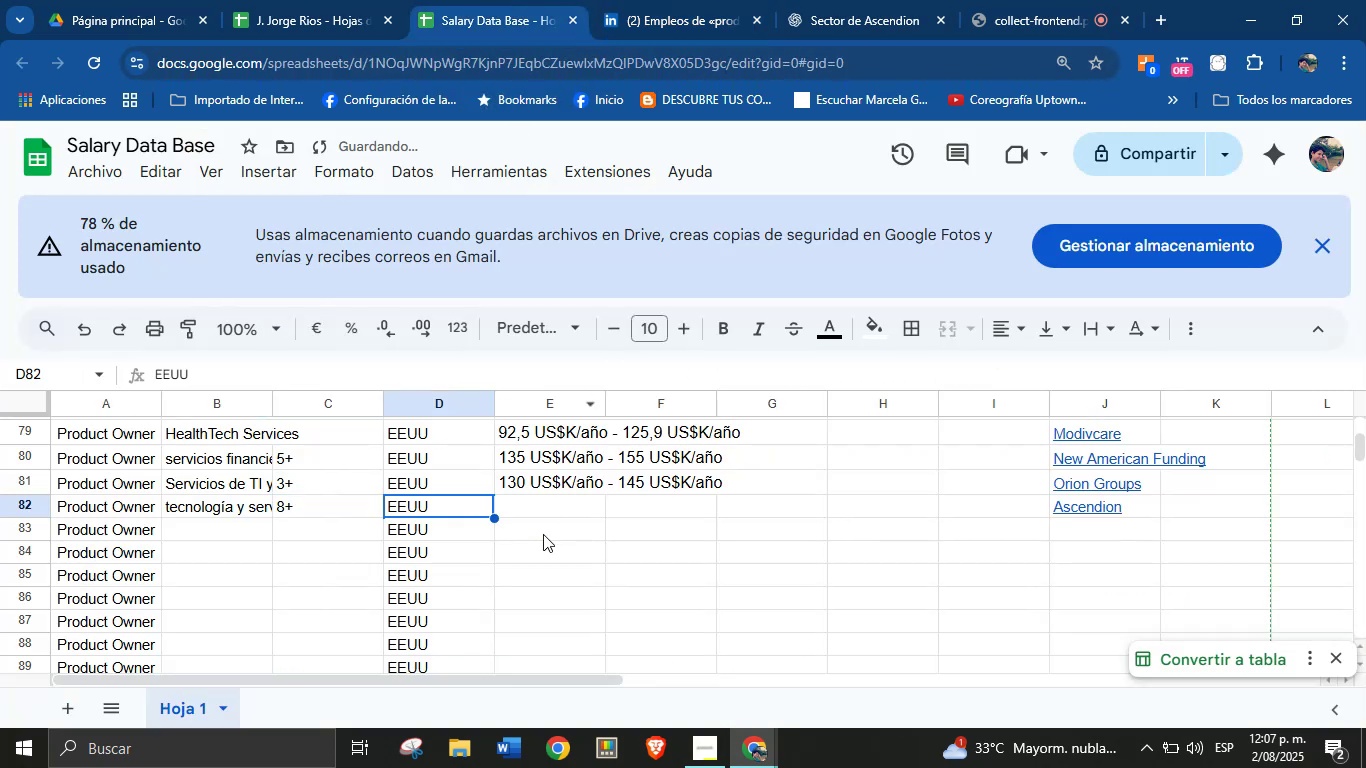 
left_click([570, 498])
 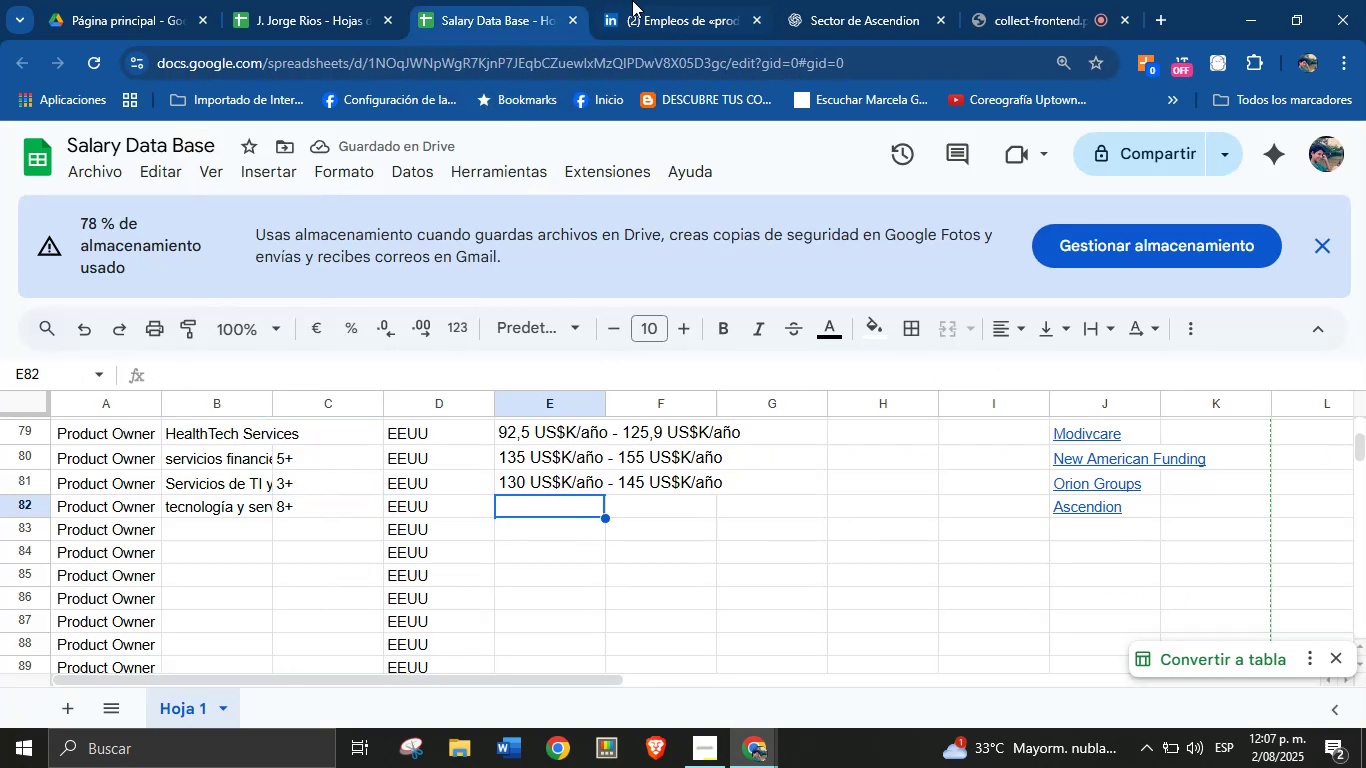 
left_click([664, 0])
 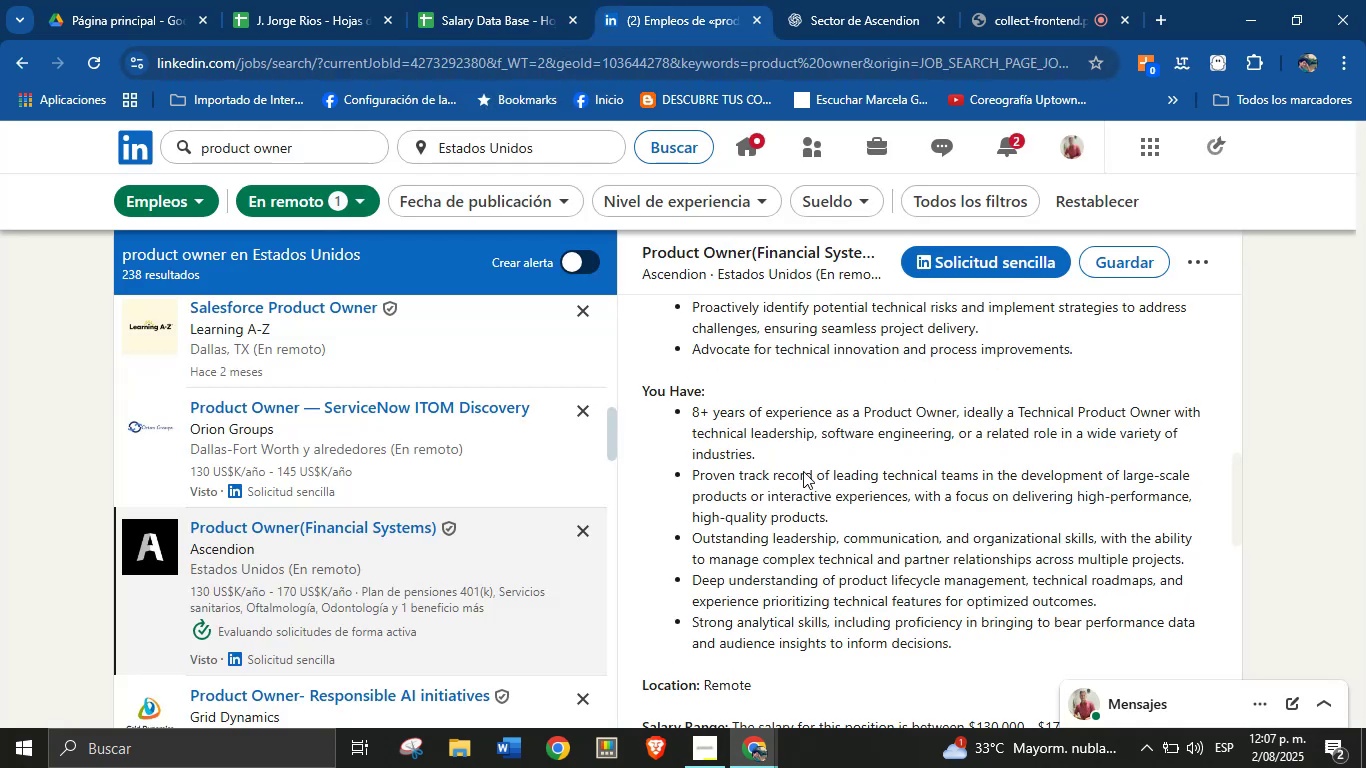 
scroll: coordinate [854, 518], scroll_direction: up, amount: 14.0
 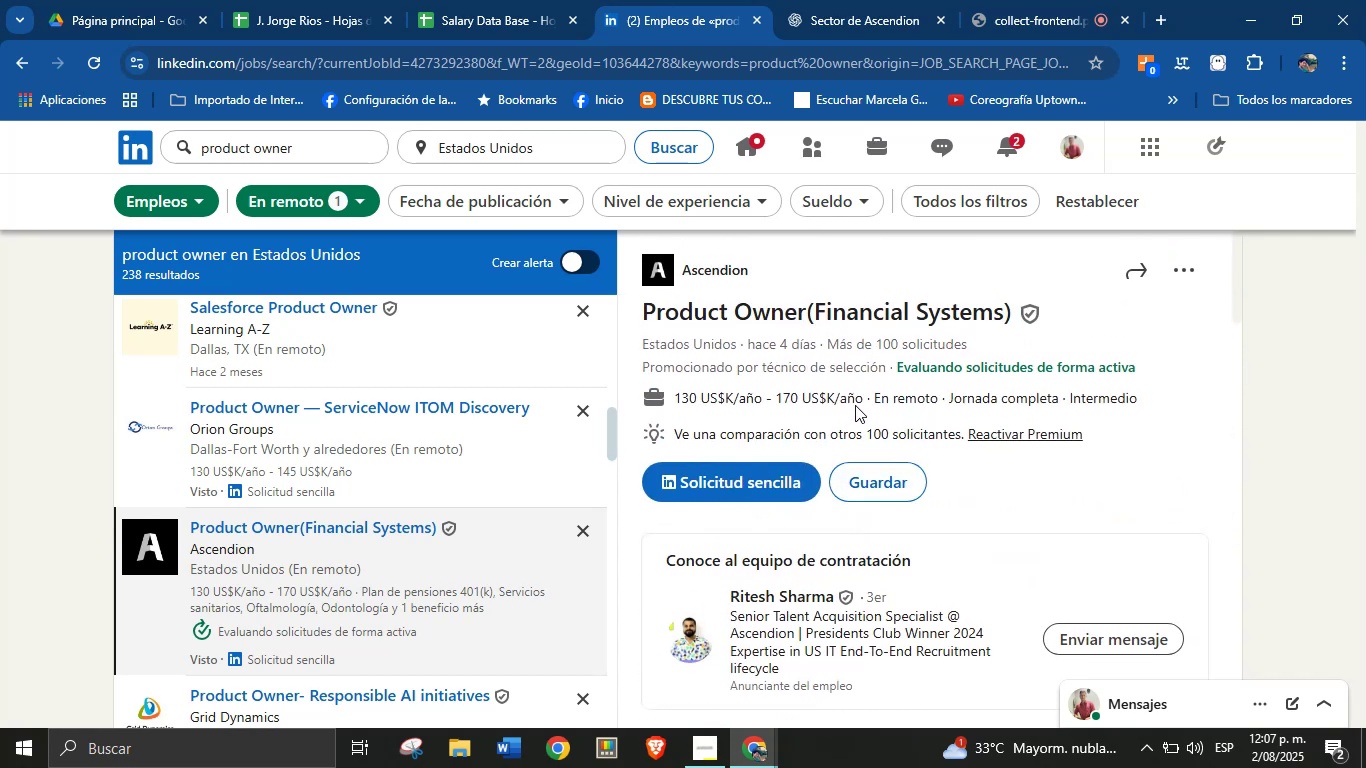 
left_click_drag(start_coordinate=[859, 402], to_coordinate=[675, 404])
 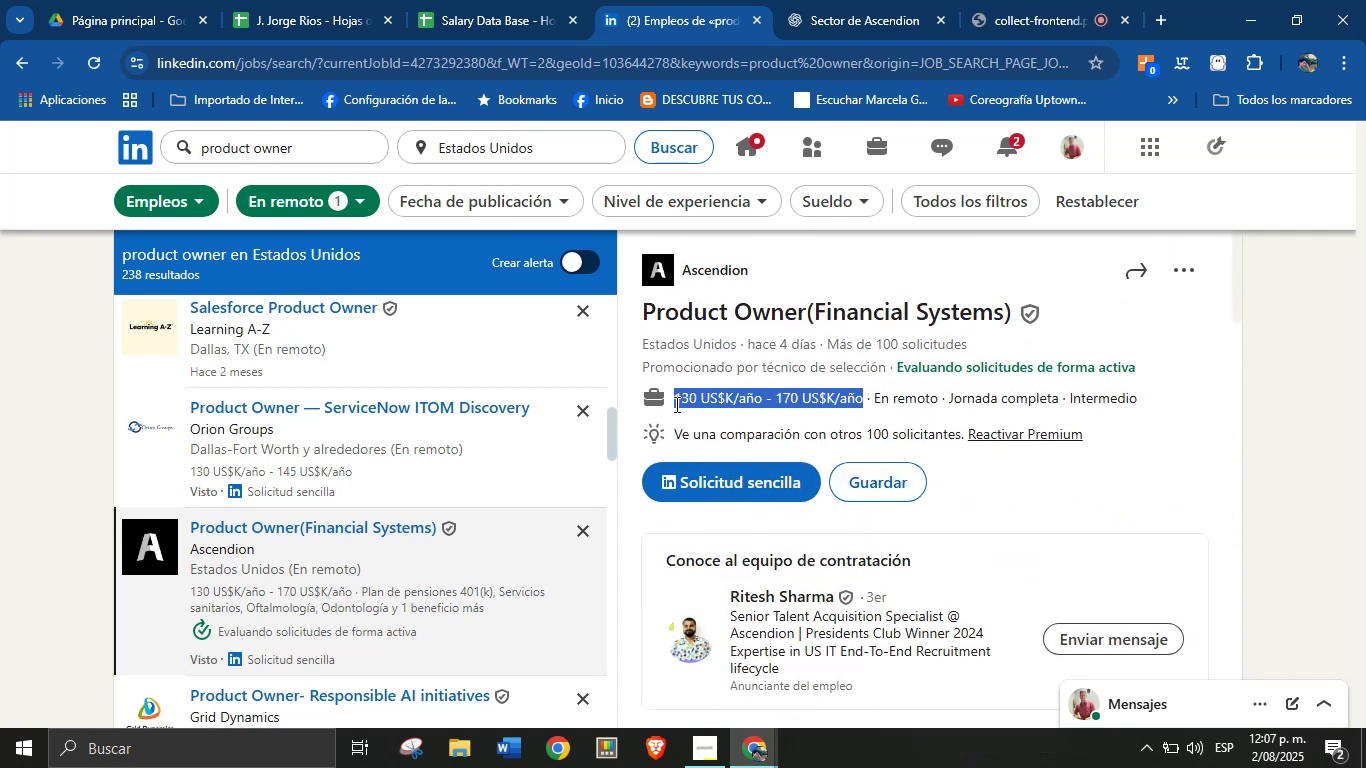 
hold_key(key=ControlLeft, duration=0.82)
 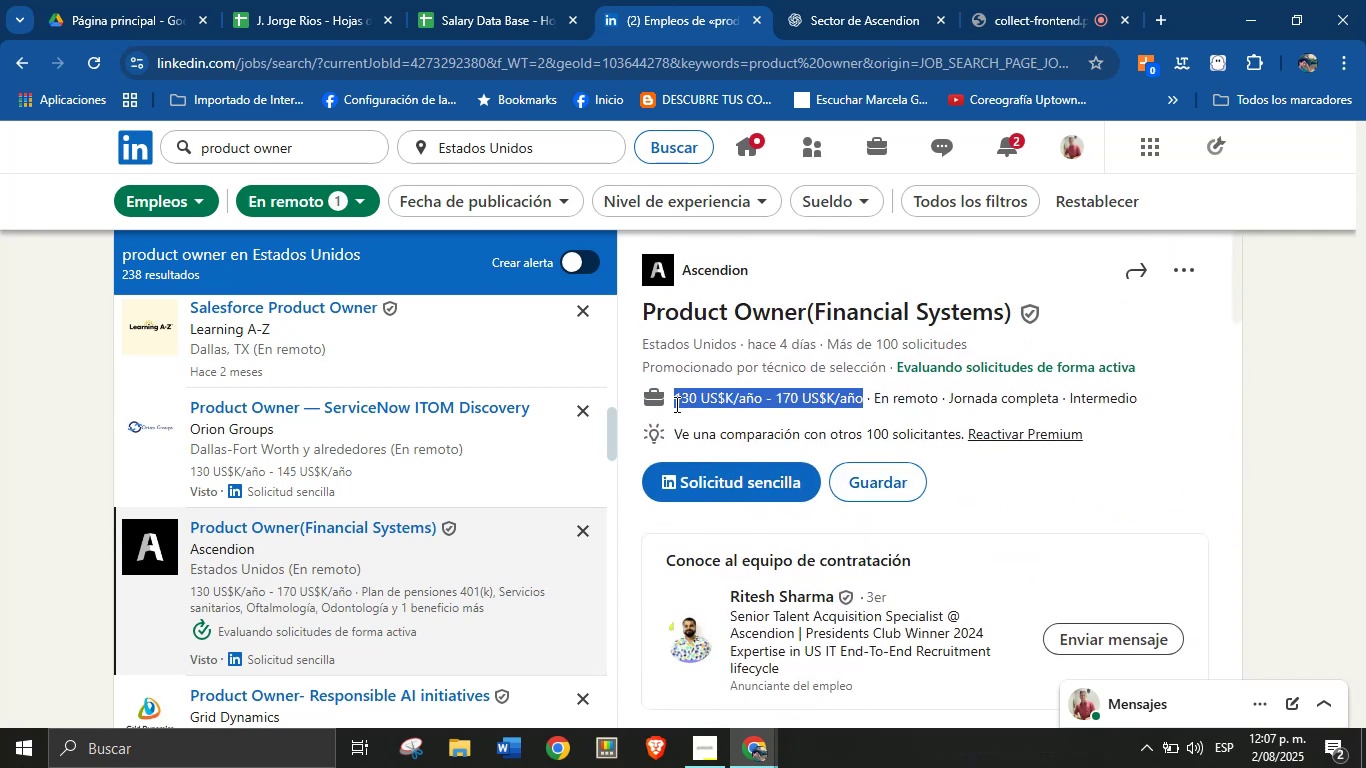 
hold_key(key=C, duration=0.31)
 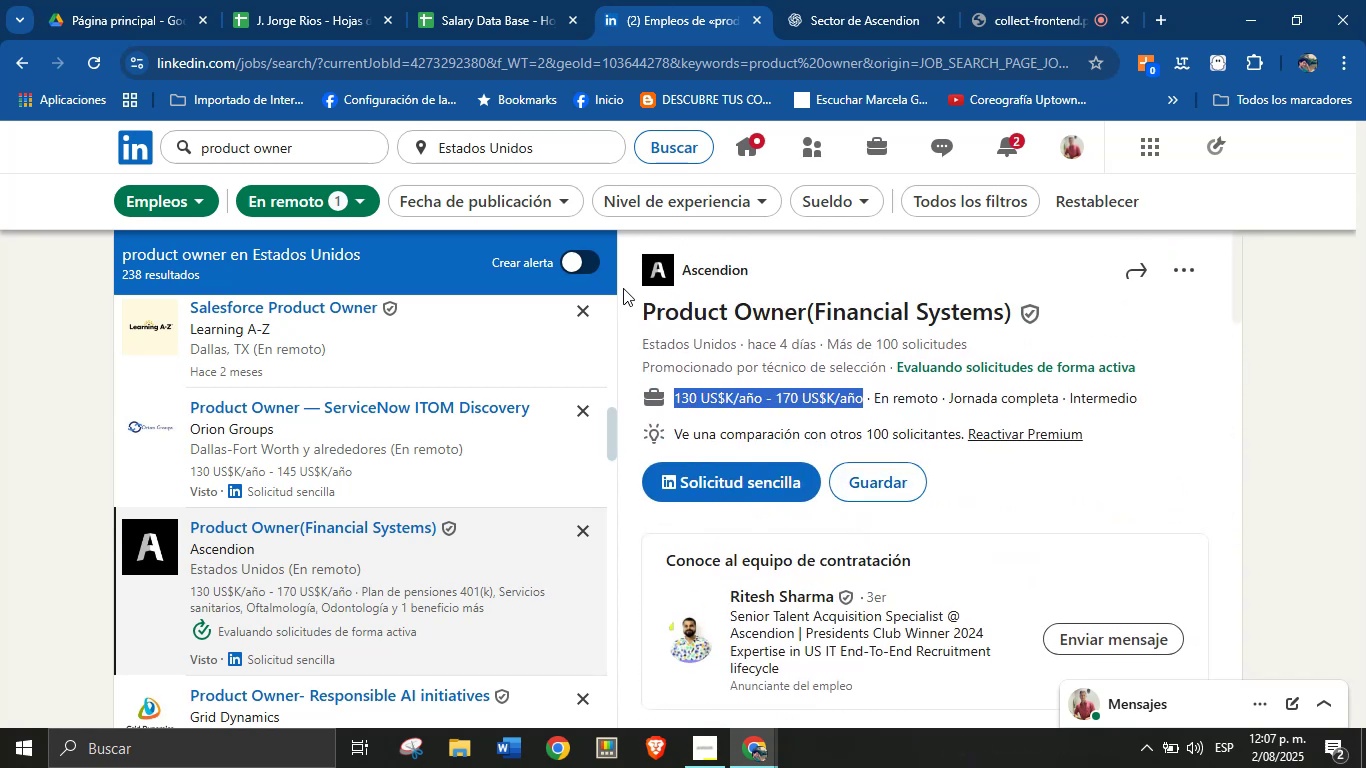 
left_click([490, 0])
 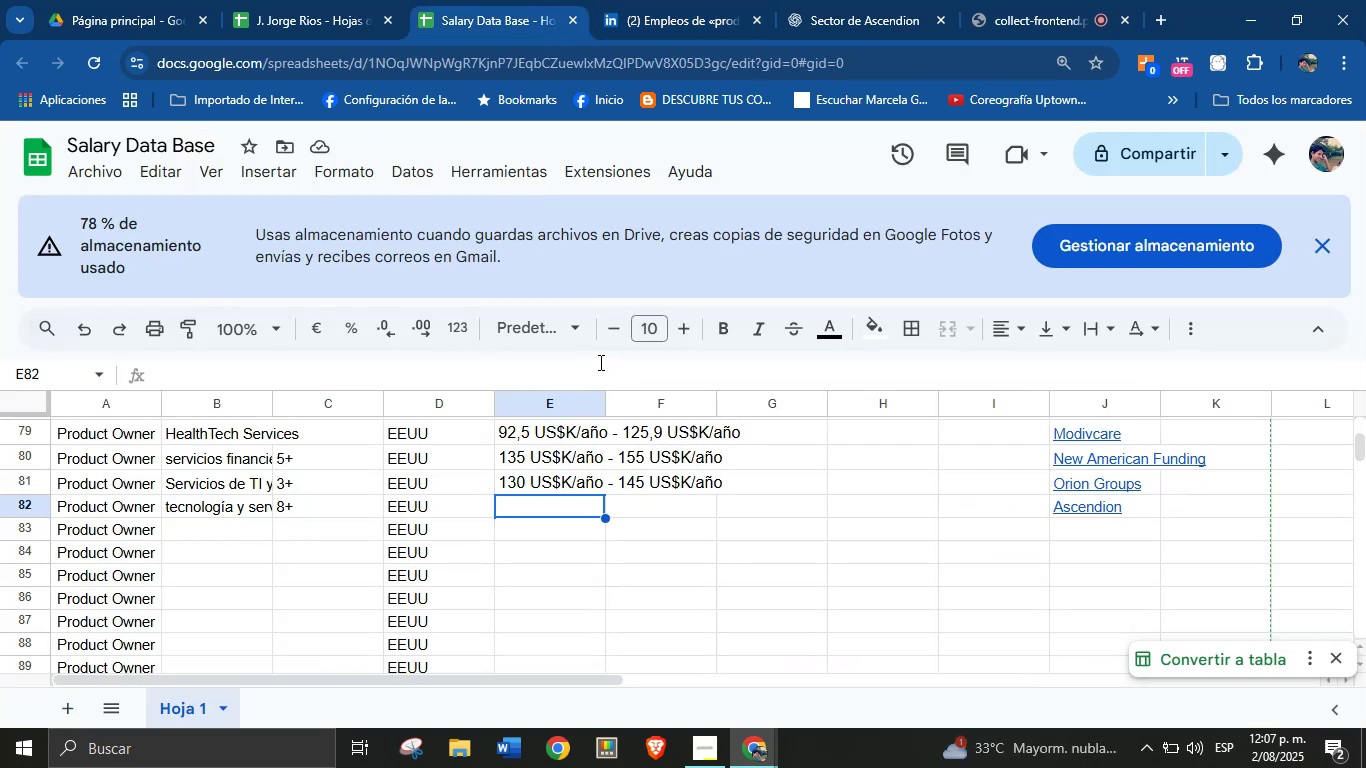 
key(Control+V)
 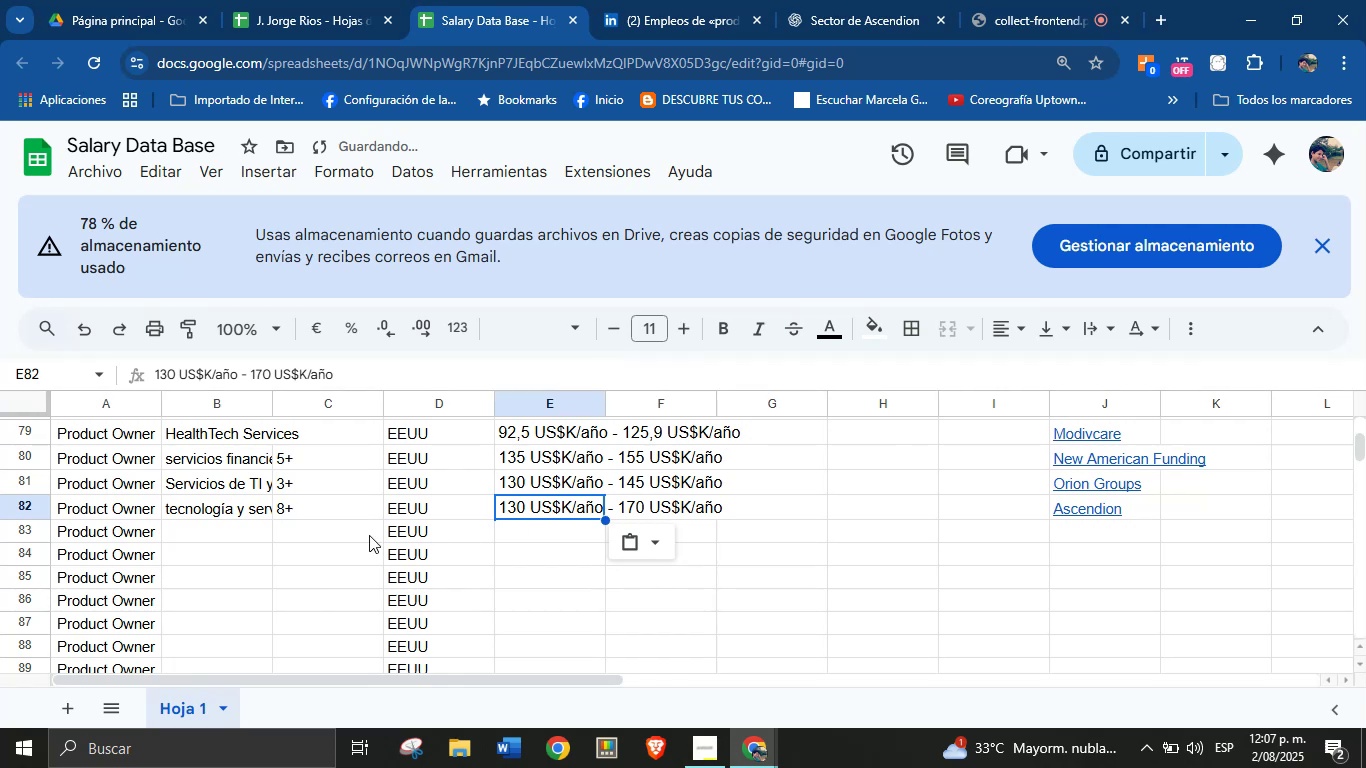 
left_click([253, 542])
 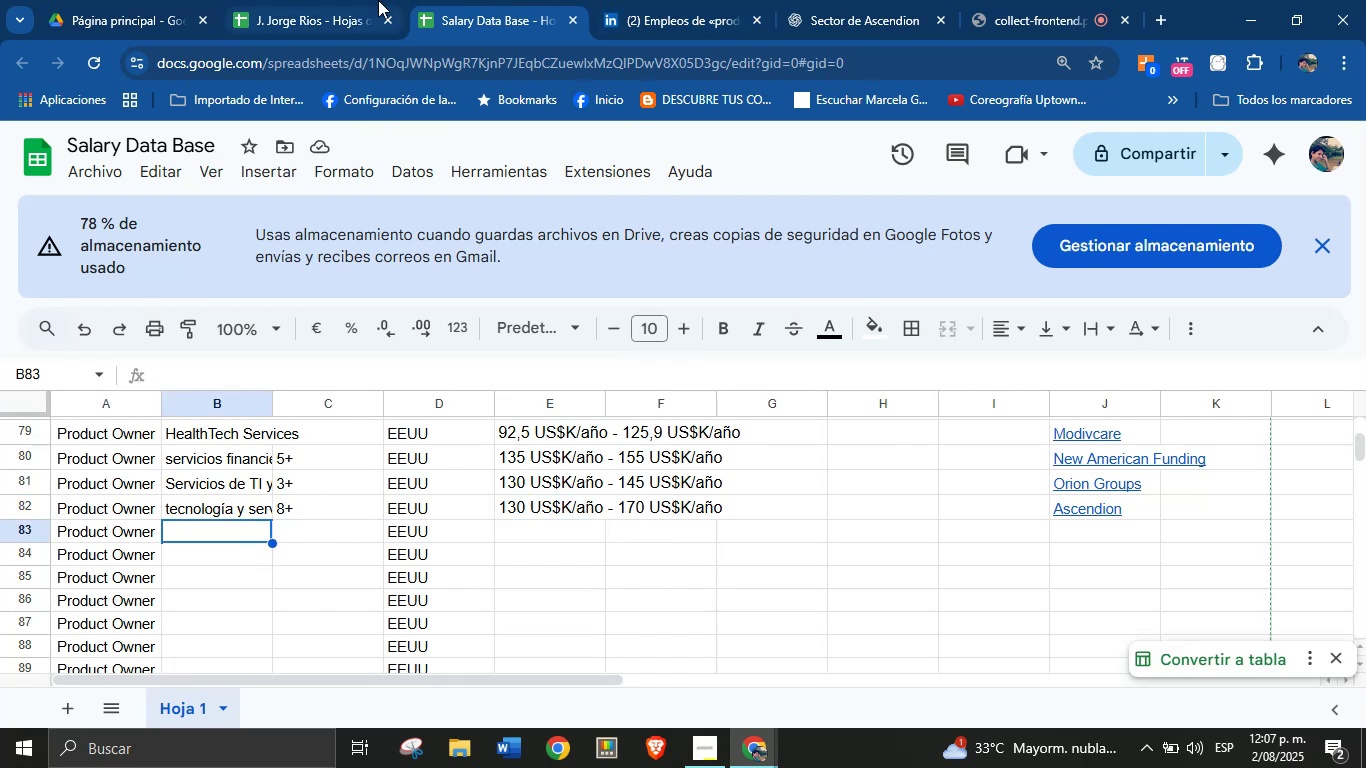 
wait(5.77)
 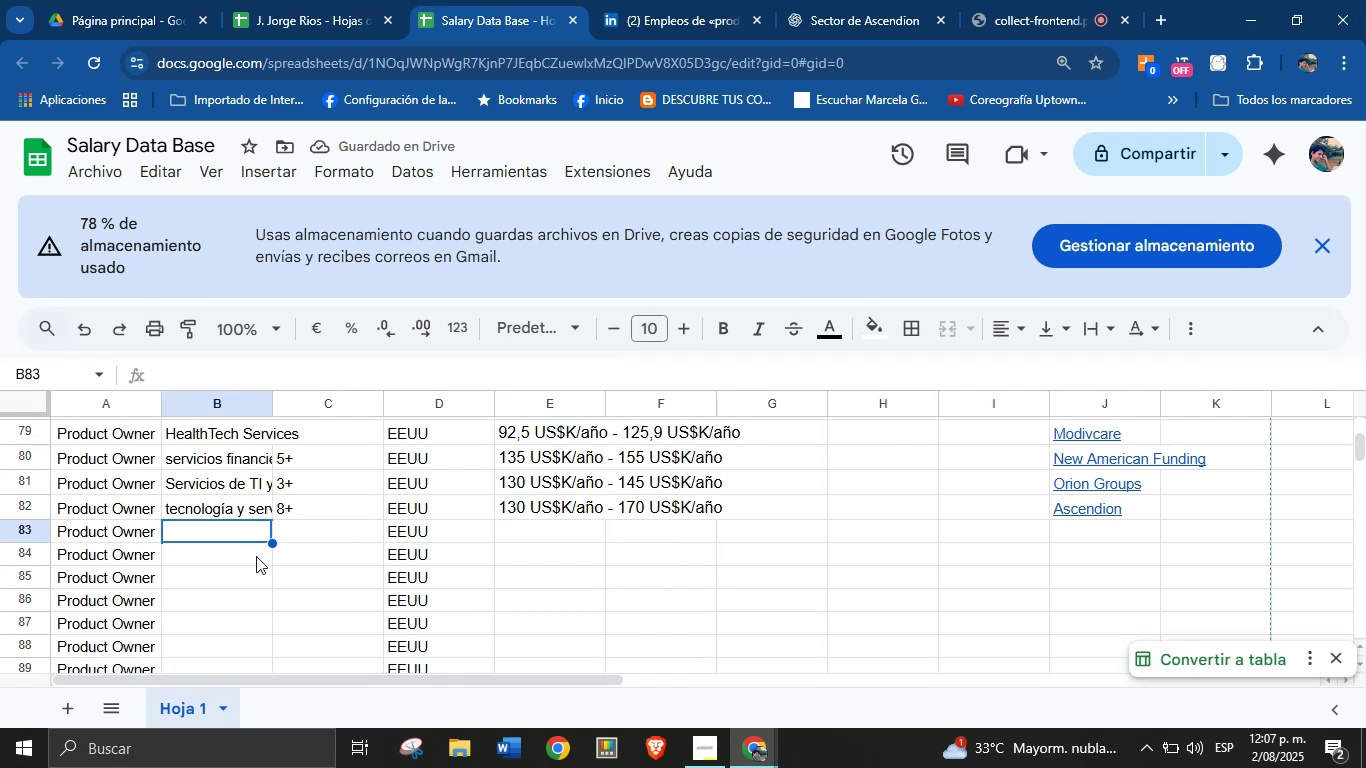 
left_click([592, 751])
 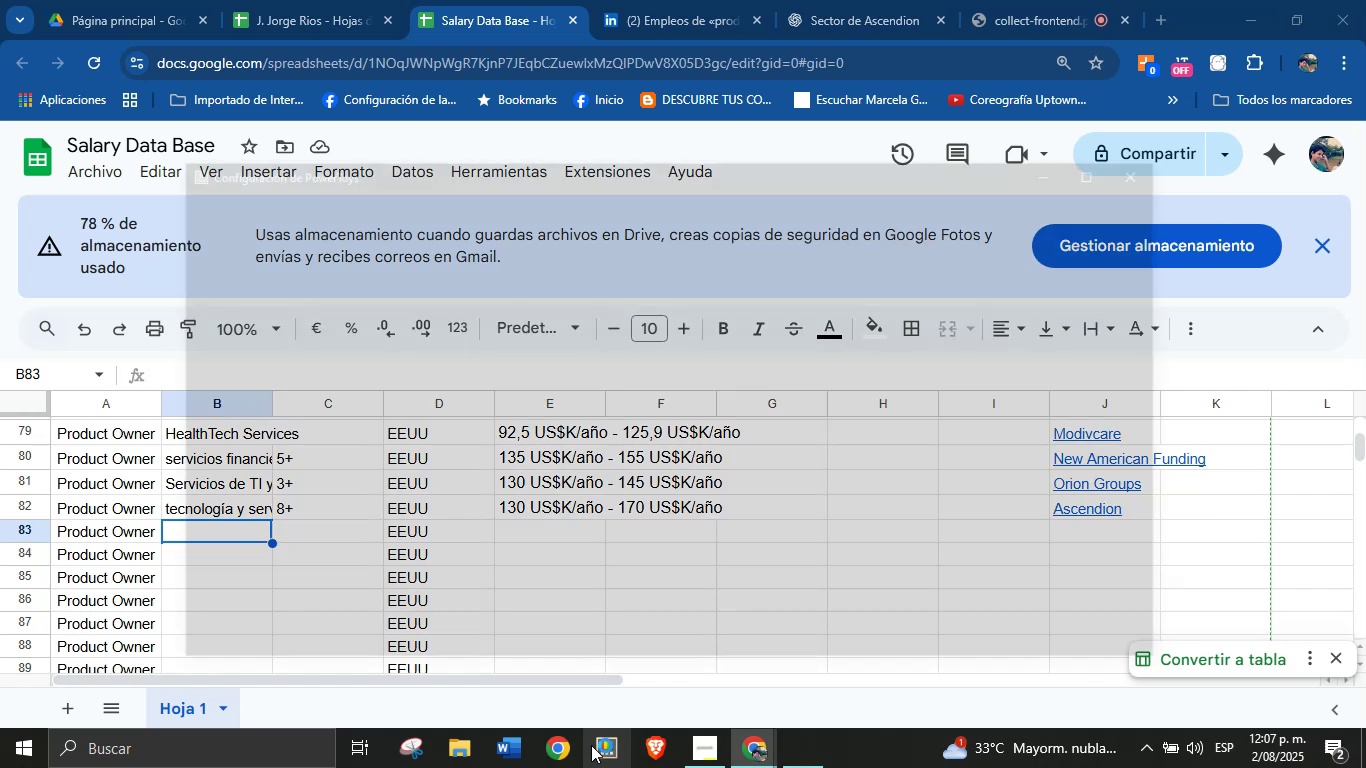 
wait(9.21)
 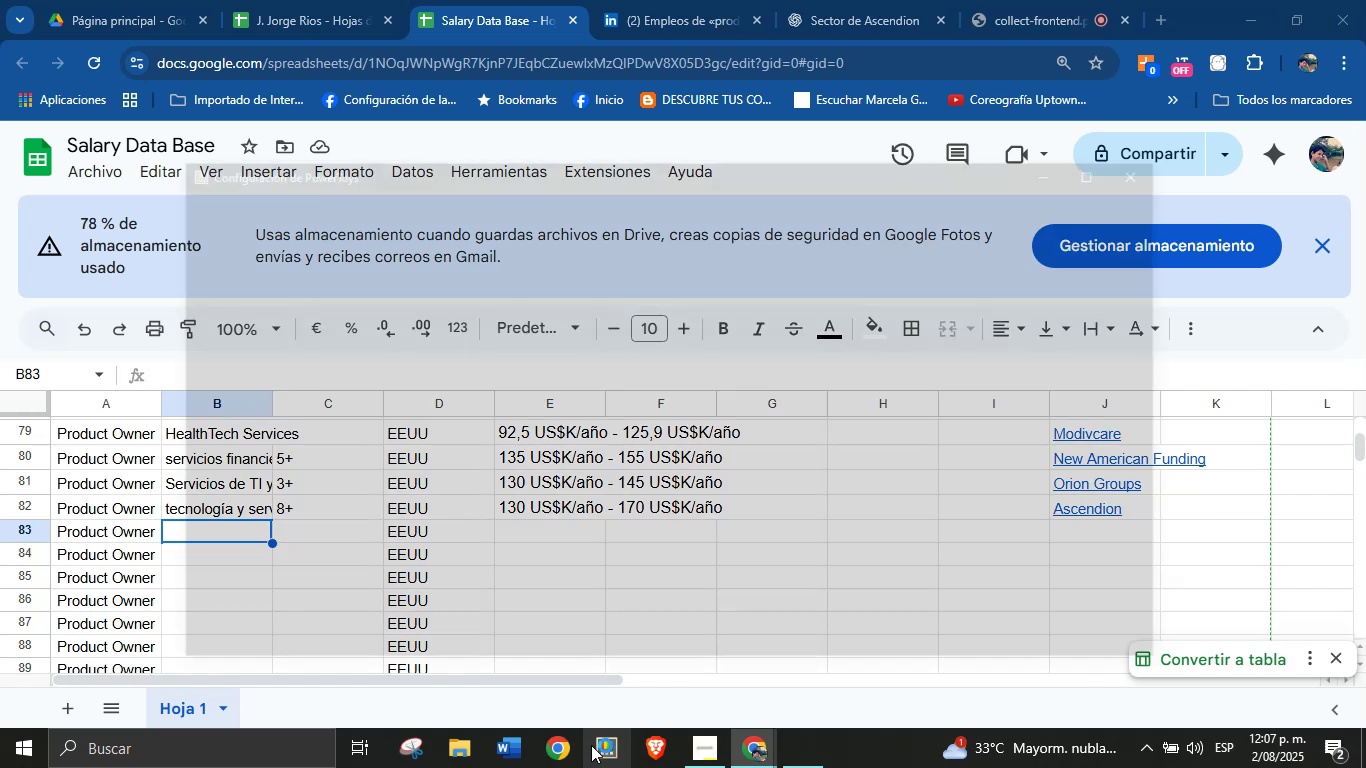 
scroll: coordinate [313, 480], scroll_direction: down, amount: 4.0
 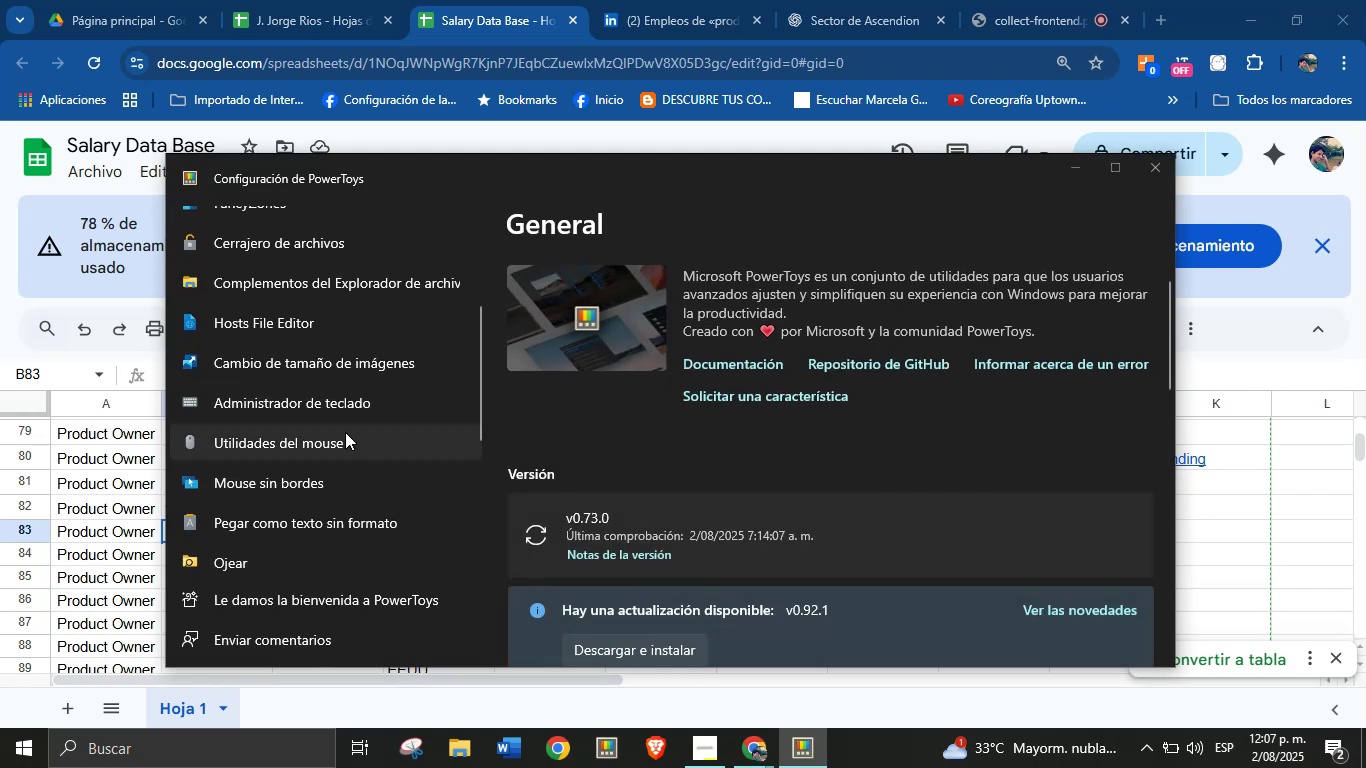 
left_click([351, 407])
 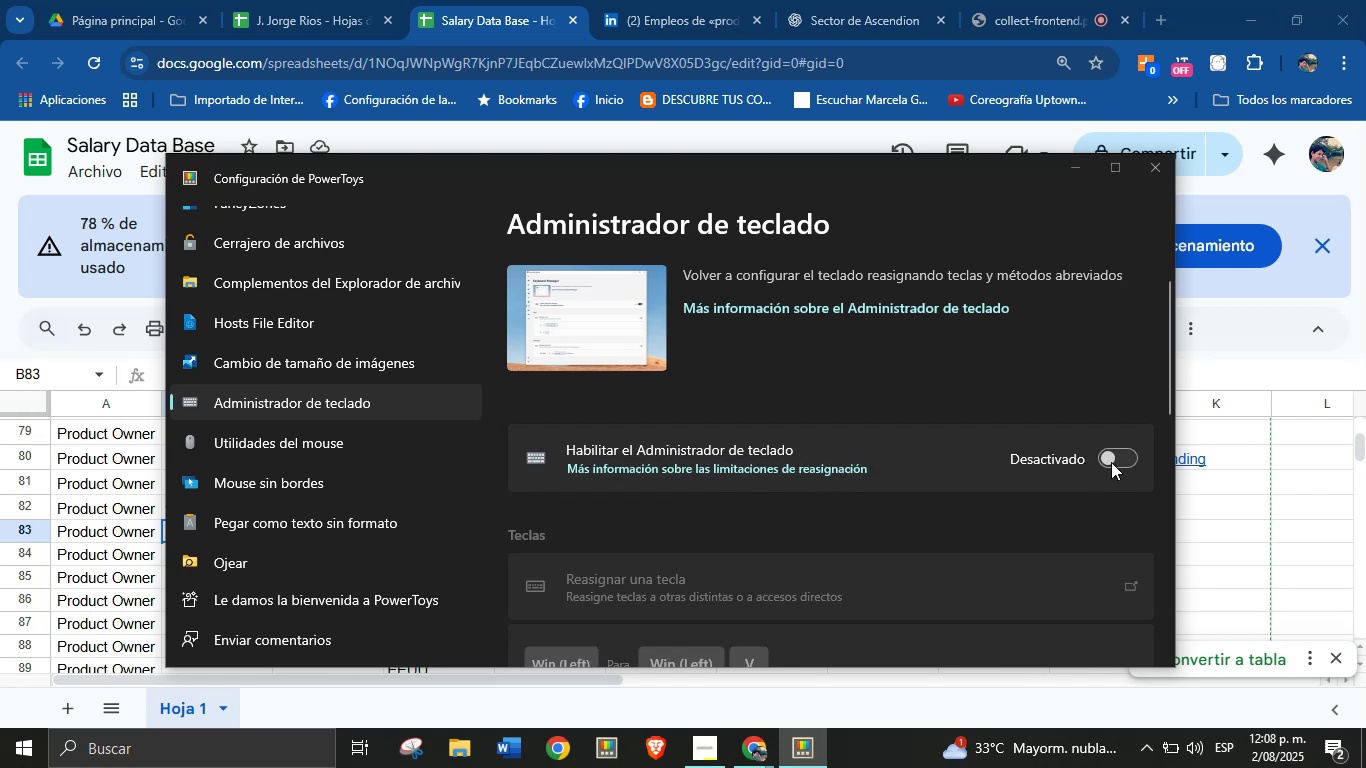 
wait(7.31)
 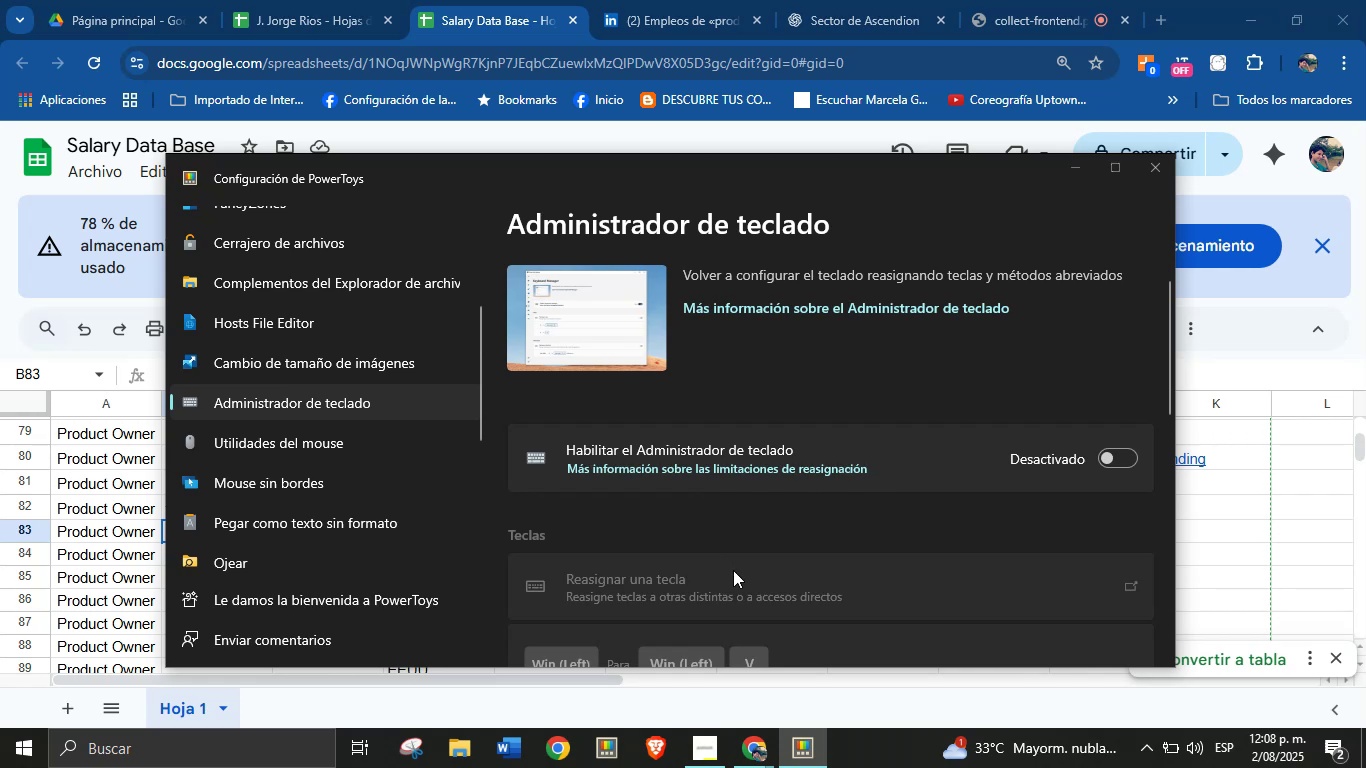 
left_click([289, 448])
 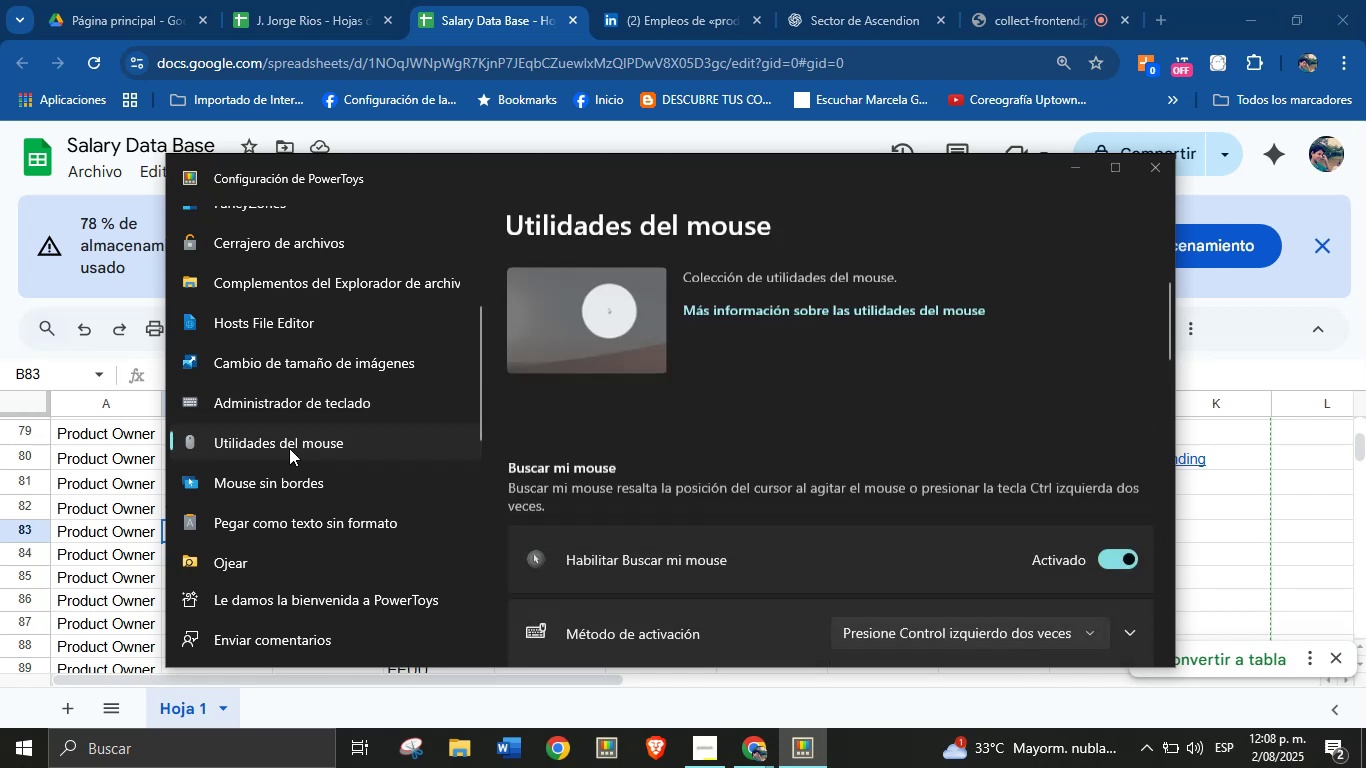 
scroll: coordinate [740, 497], scroll_direction: down, amount: 3.0
 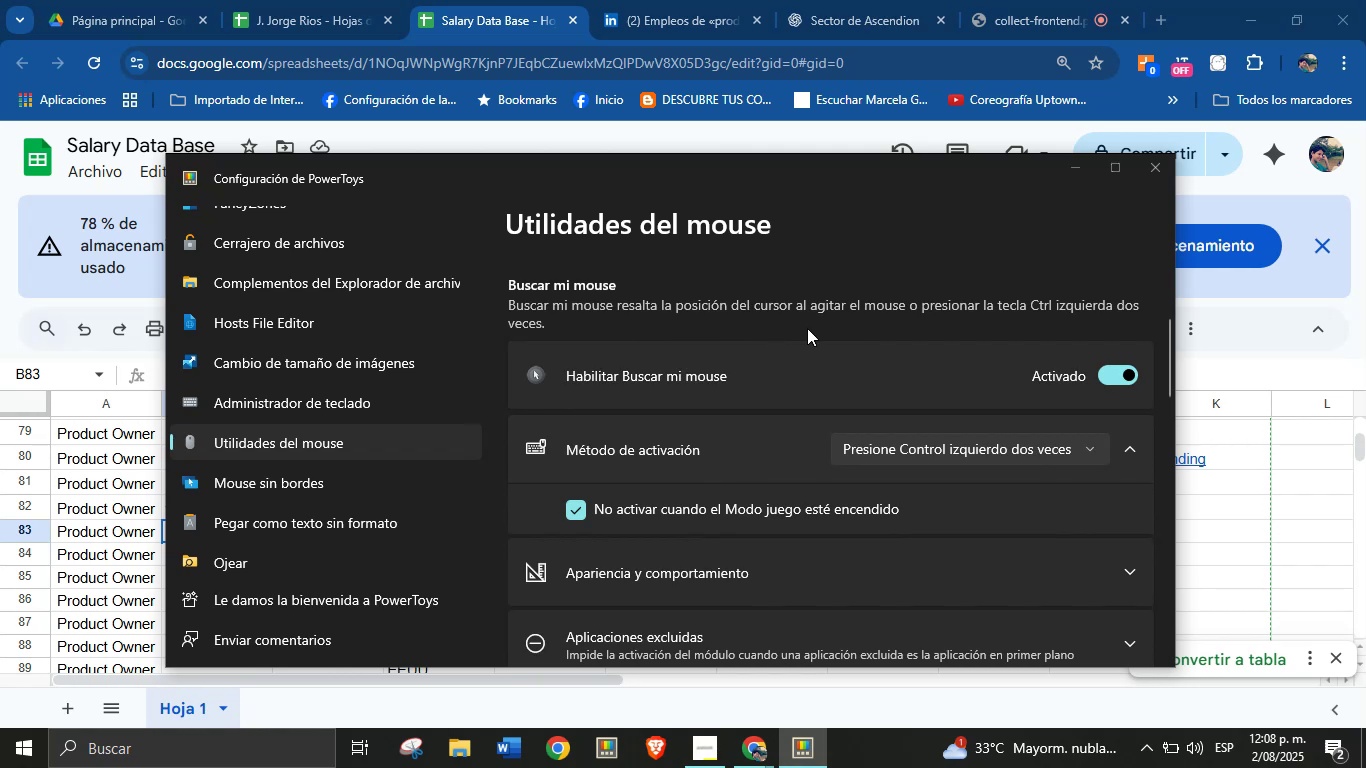 
wait(11.91)
 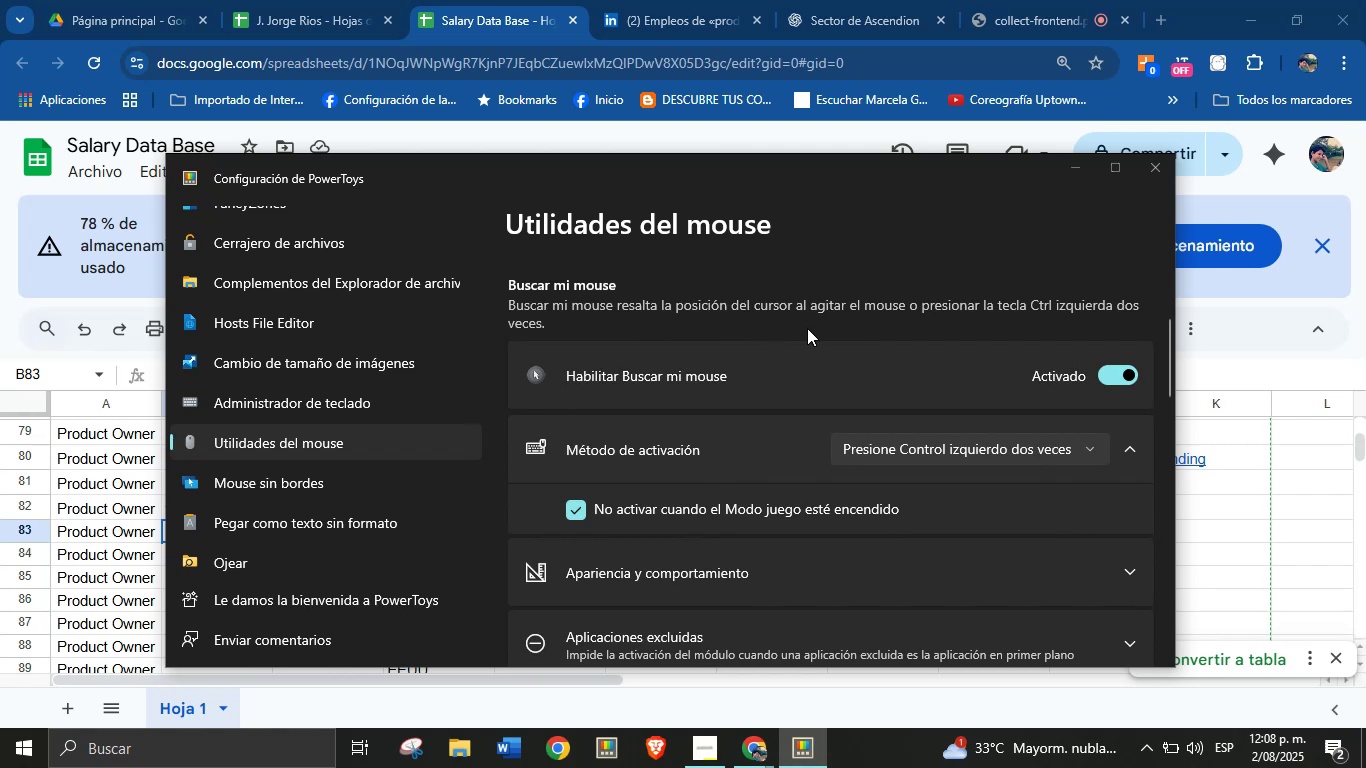 
right_click([881, 326])
 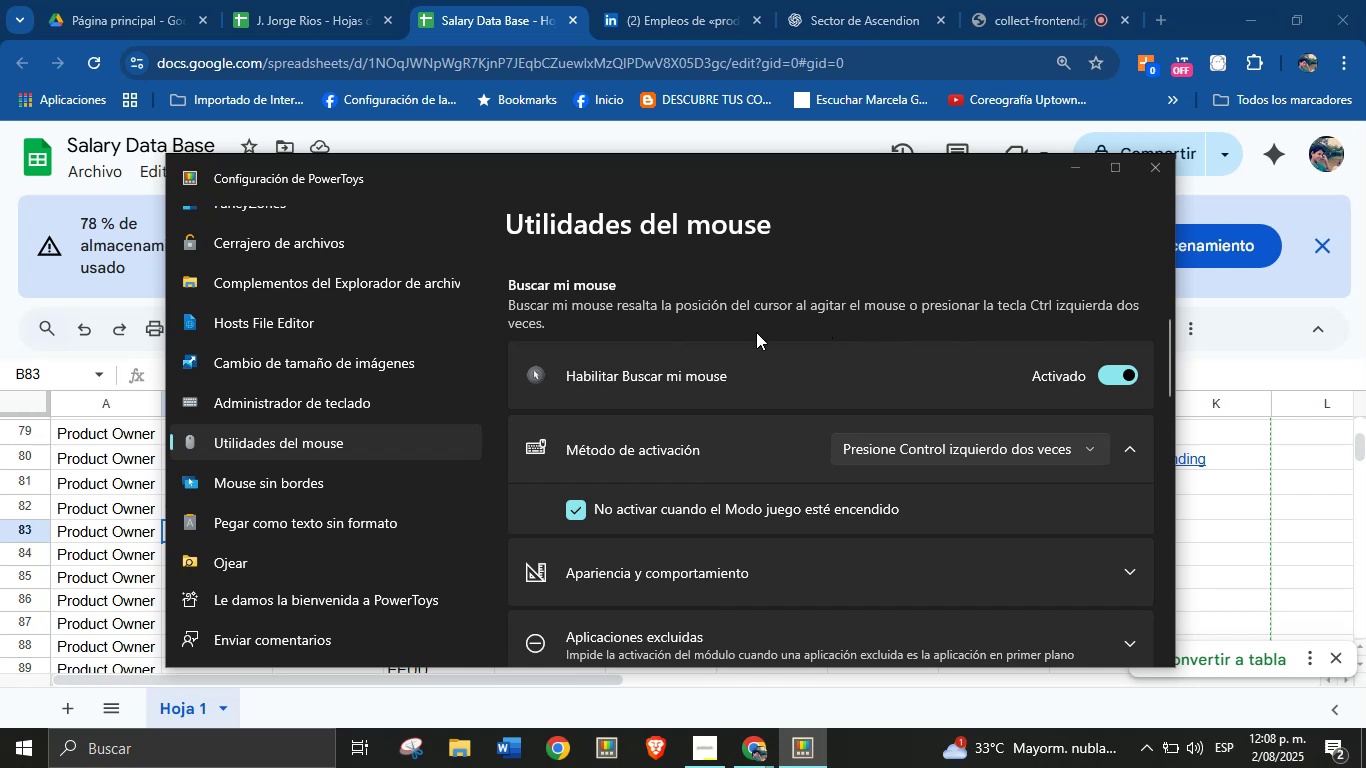 
key(Control+ControlLeft)
 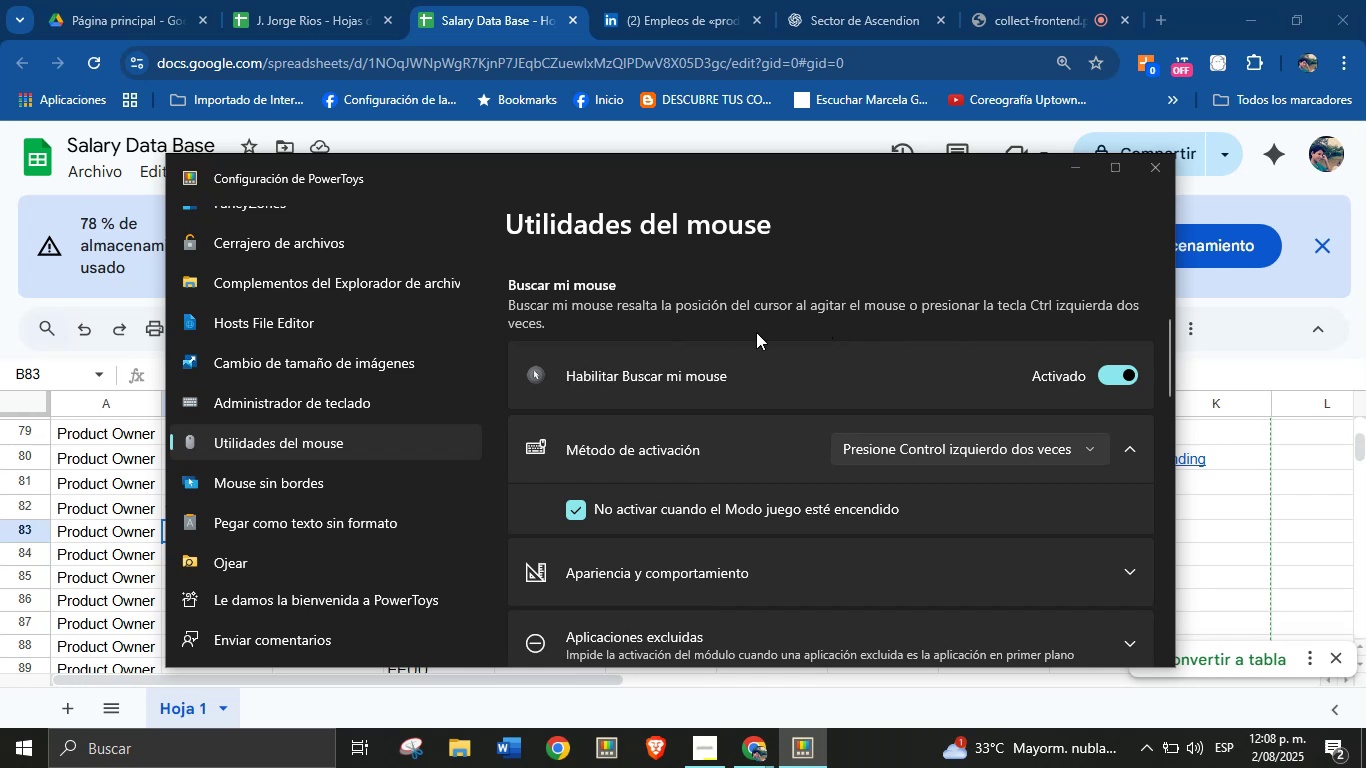 
key(Control+ControlLeft)
 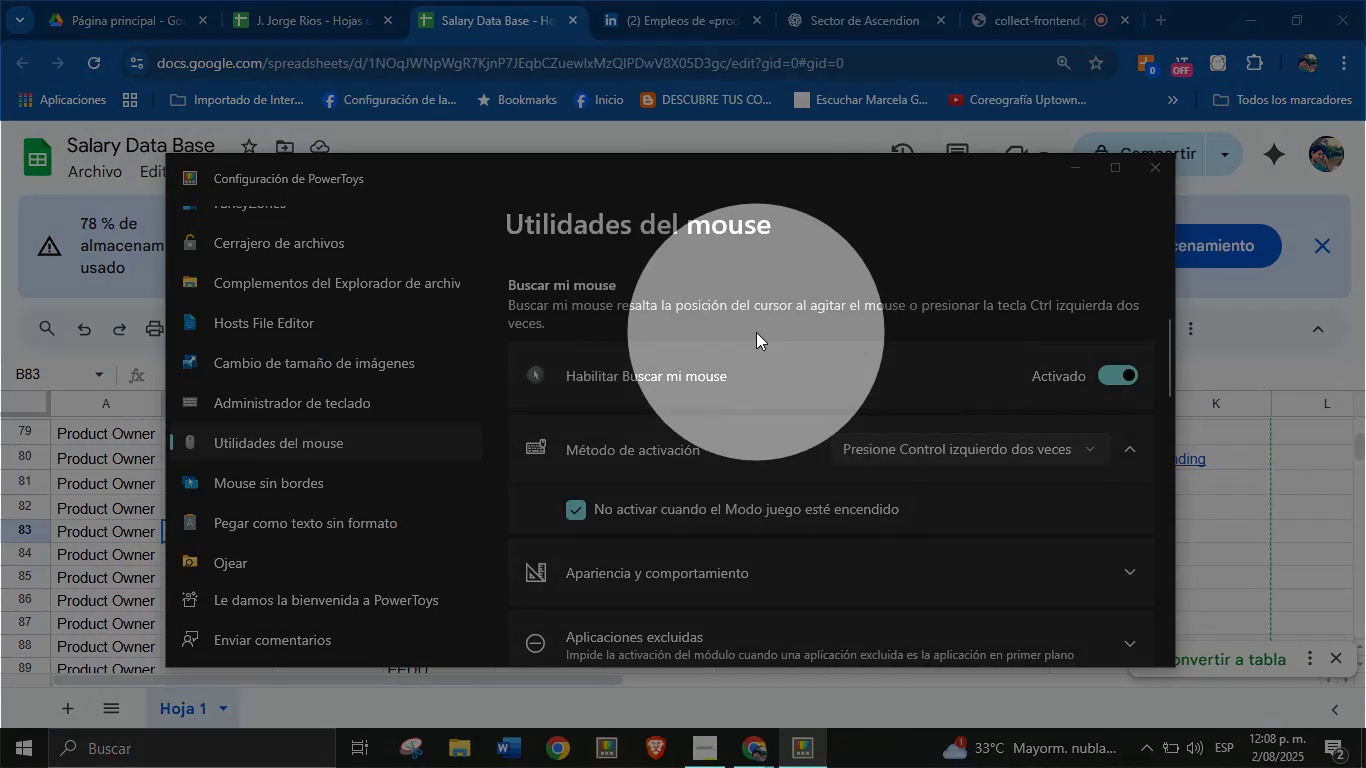 
key(Control+ControlLeft)
 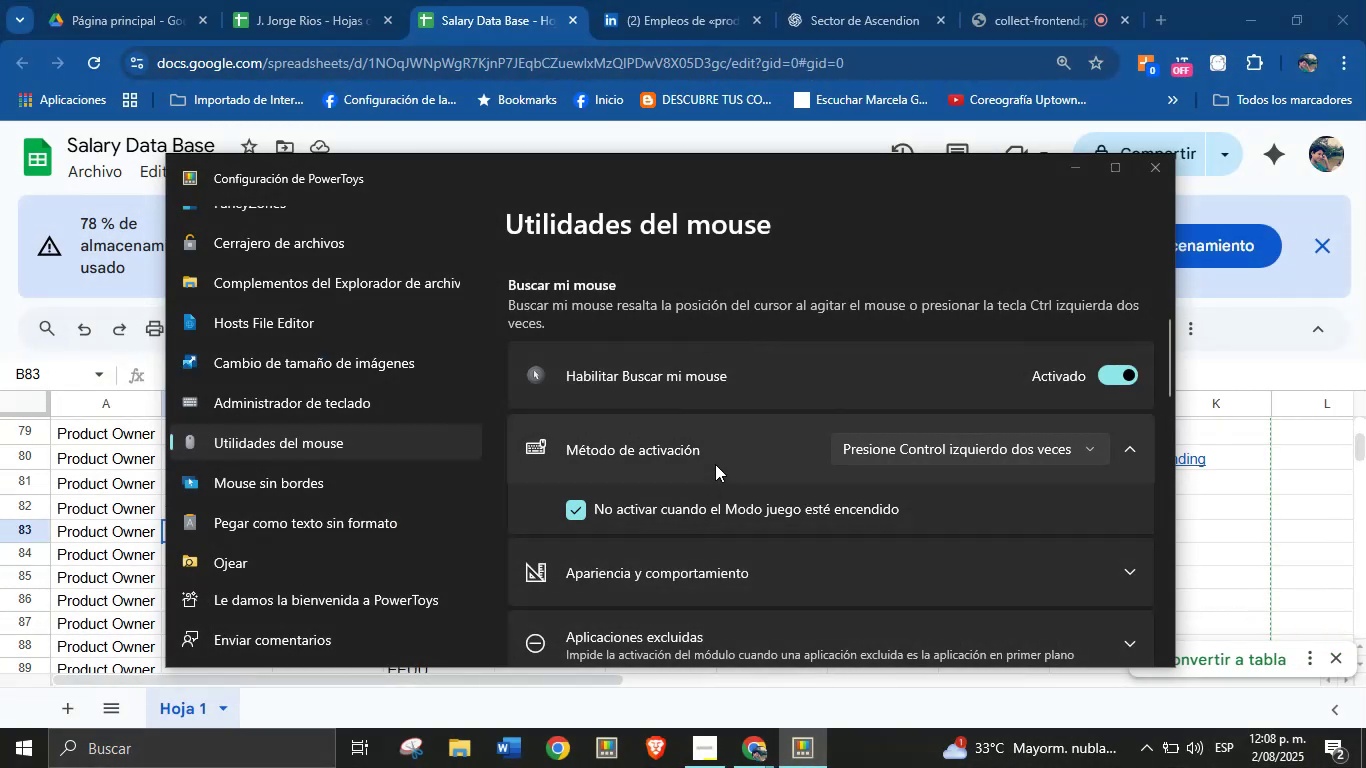 
scroll: coordinate [723, 583], scroll_direction: down, amount: 13.0
 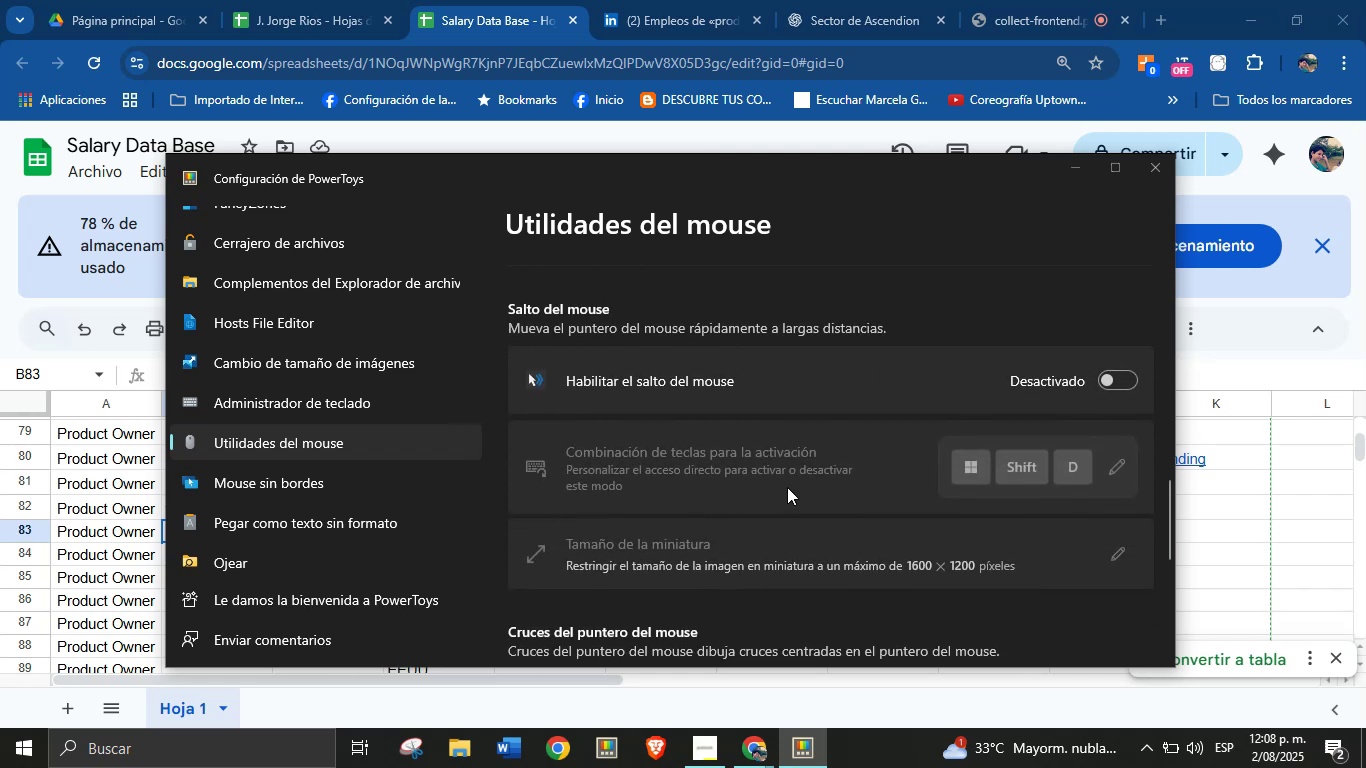 
scroll: coordinate [797, 561], scroll_direction: down, amount: 12.0
 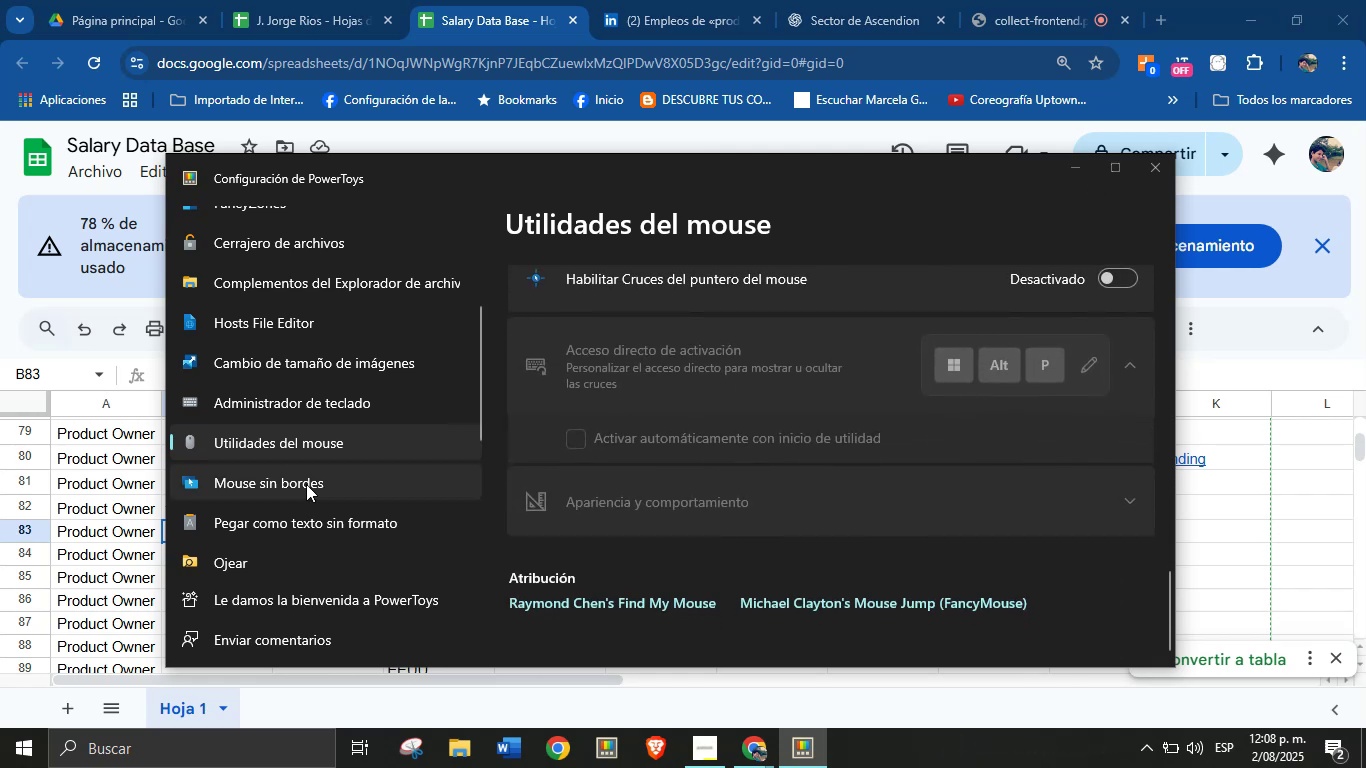 
left_click([309, 414])
 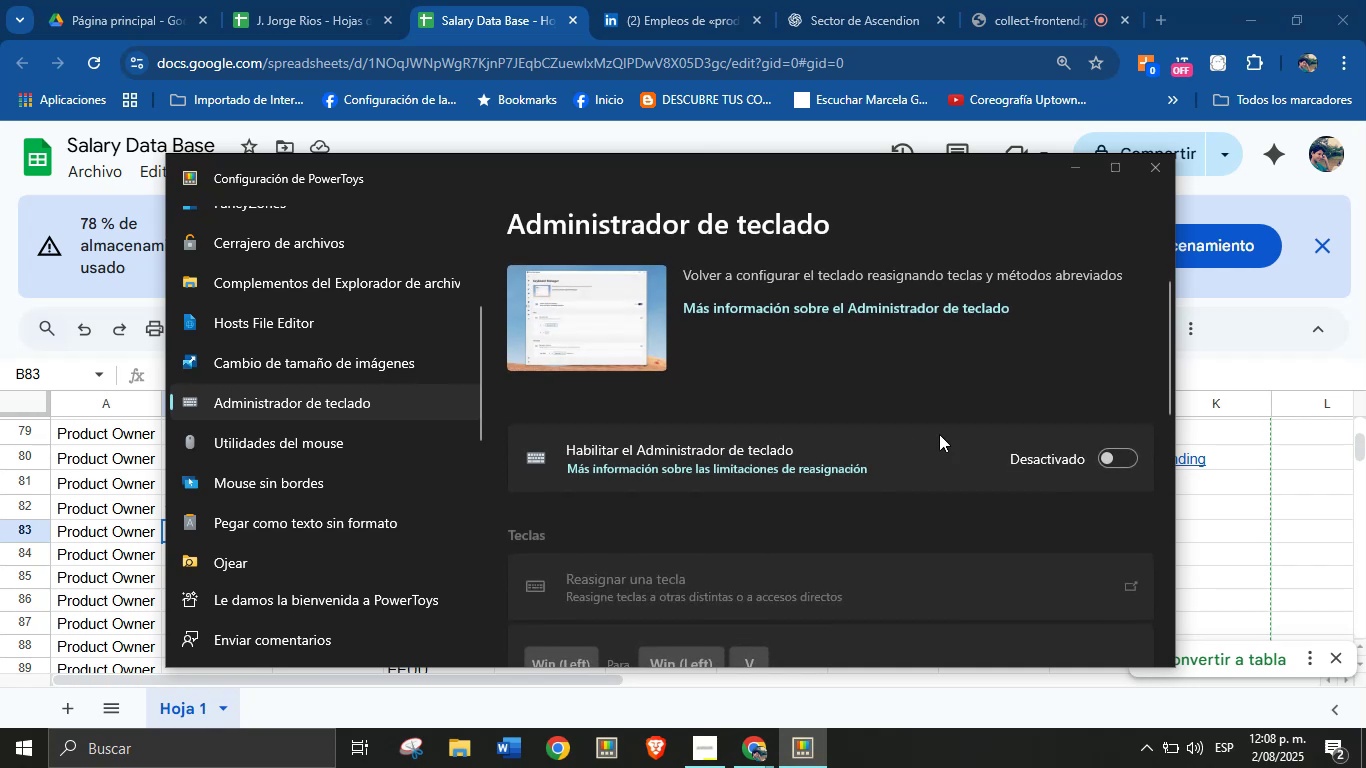 
left_click([1106, 457])
 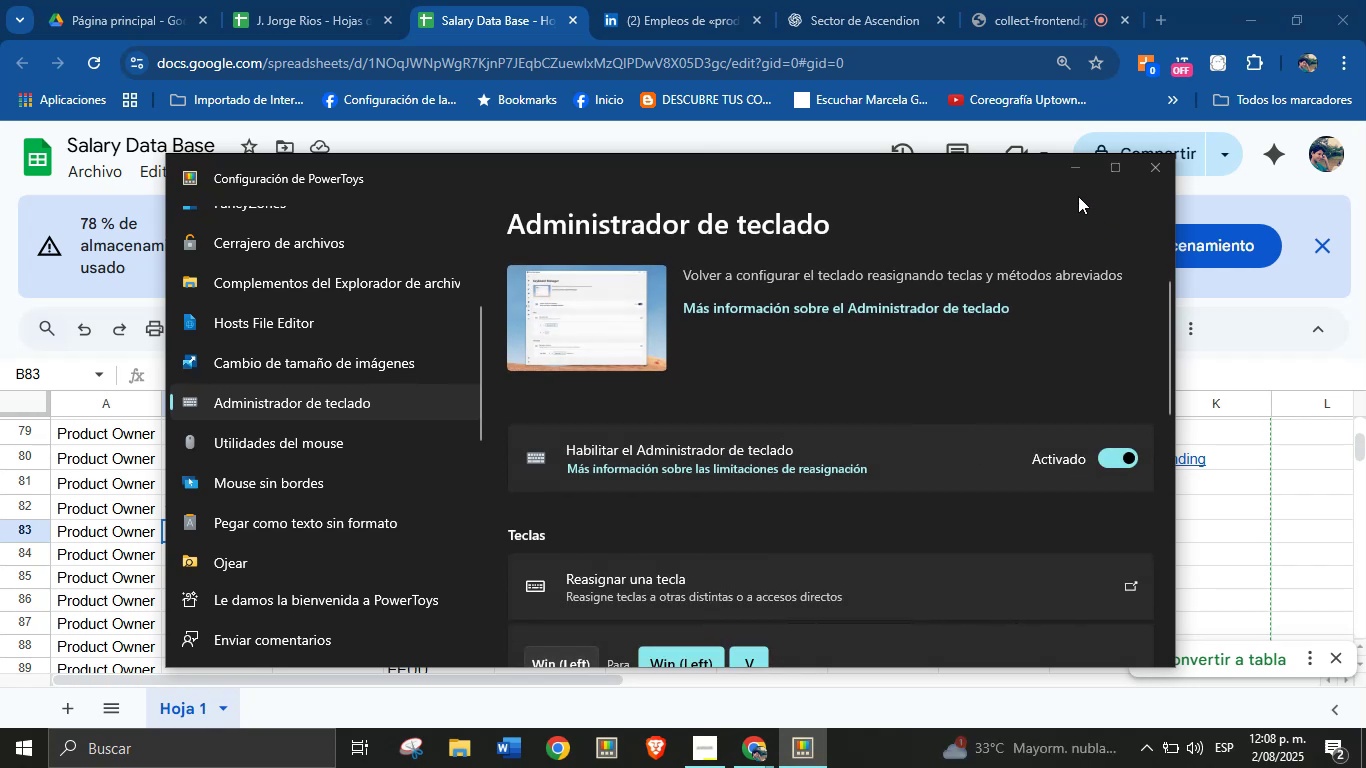 
left_click([1075, 167])
 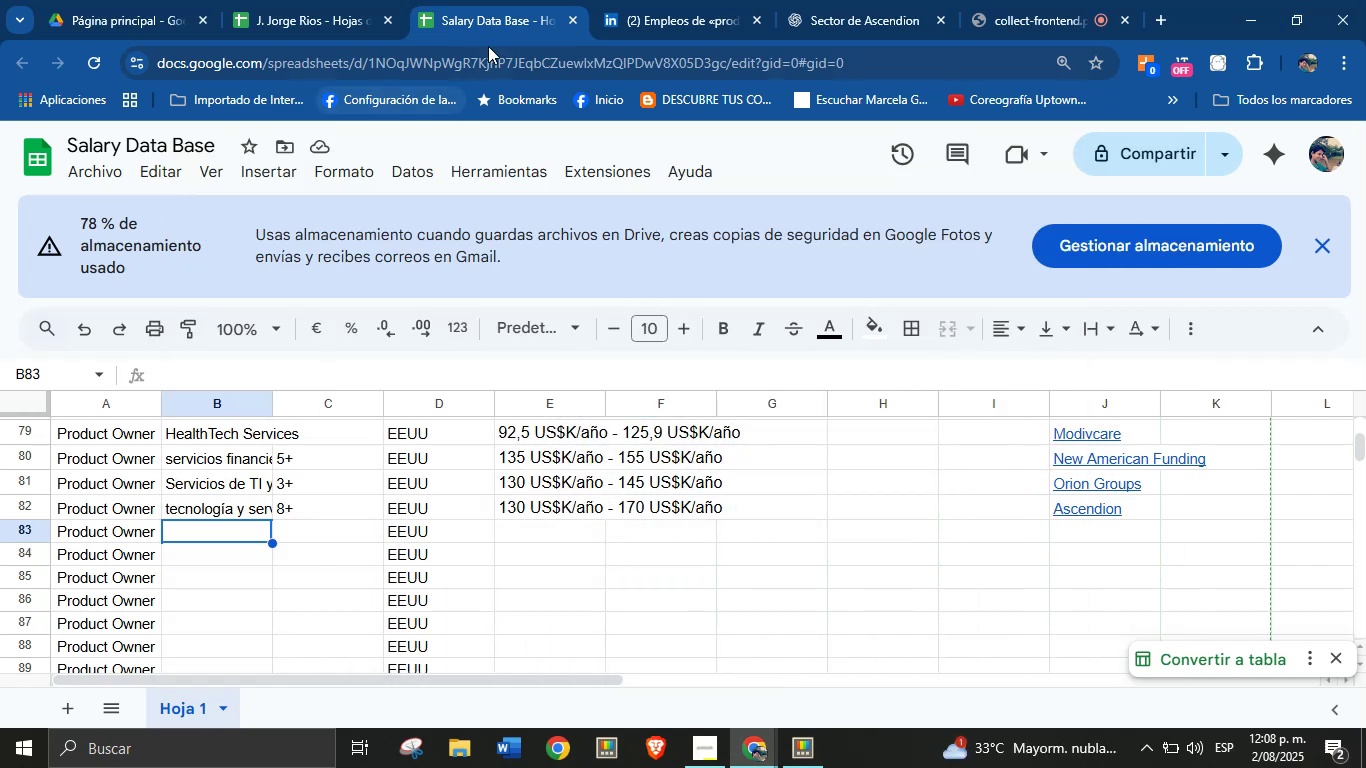 
left_click([622, 0])
 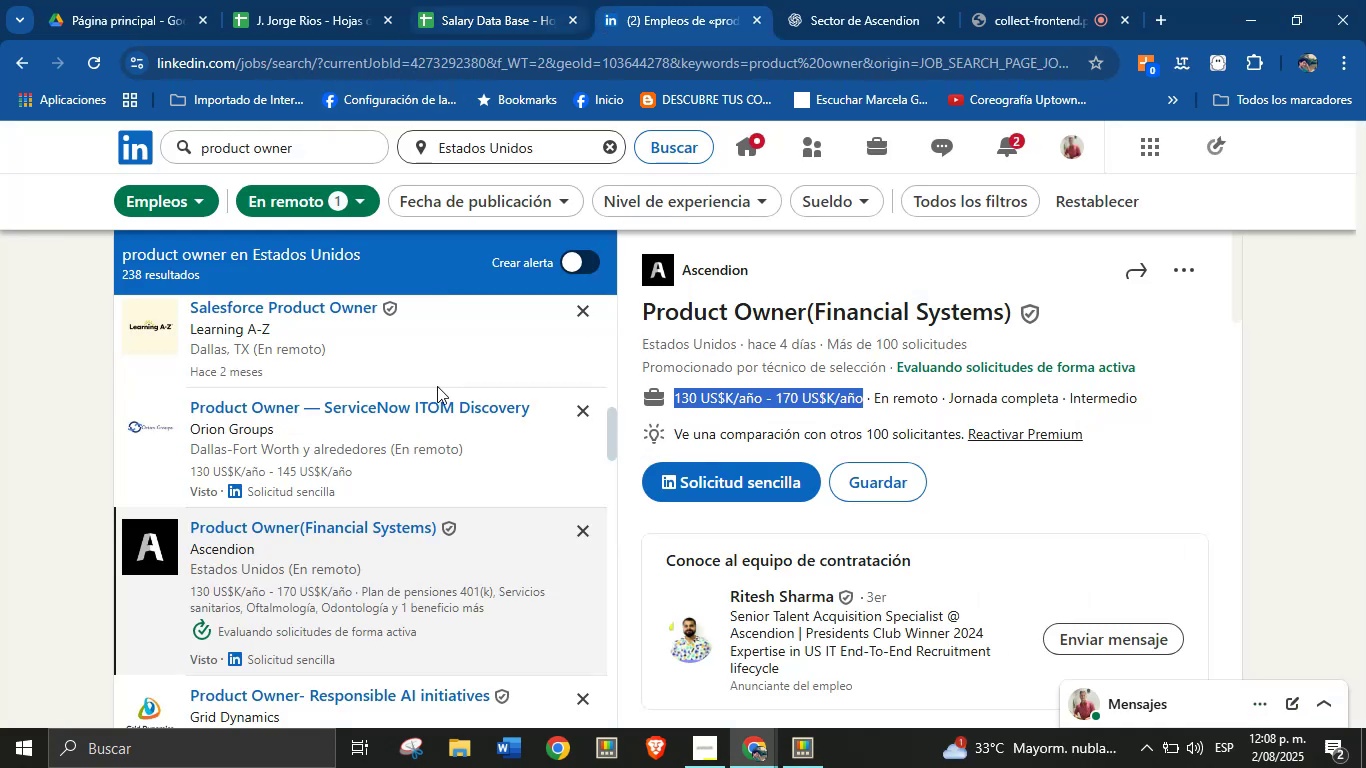 
left_click([485, 0])
 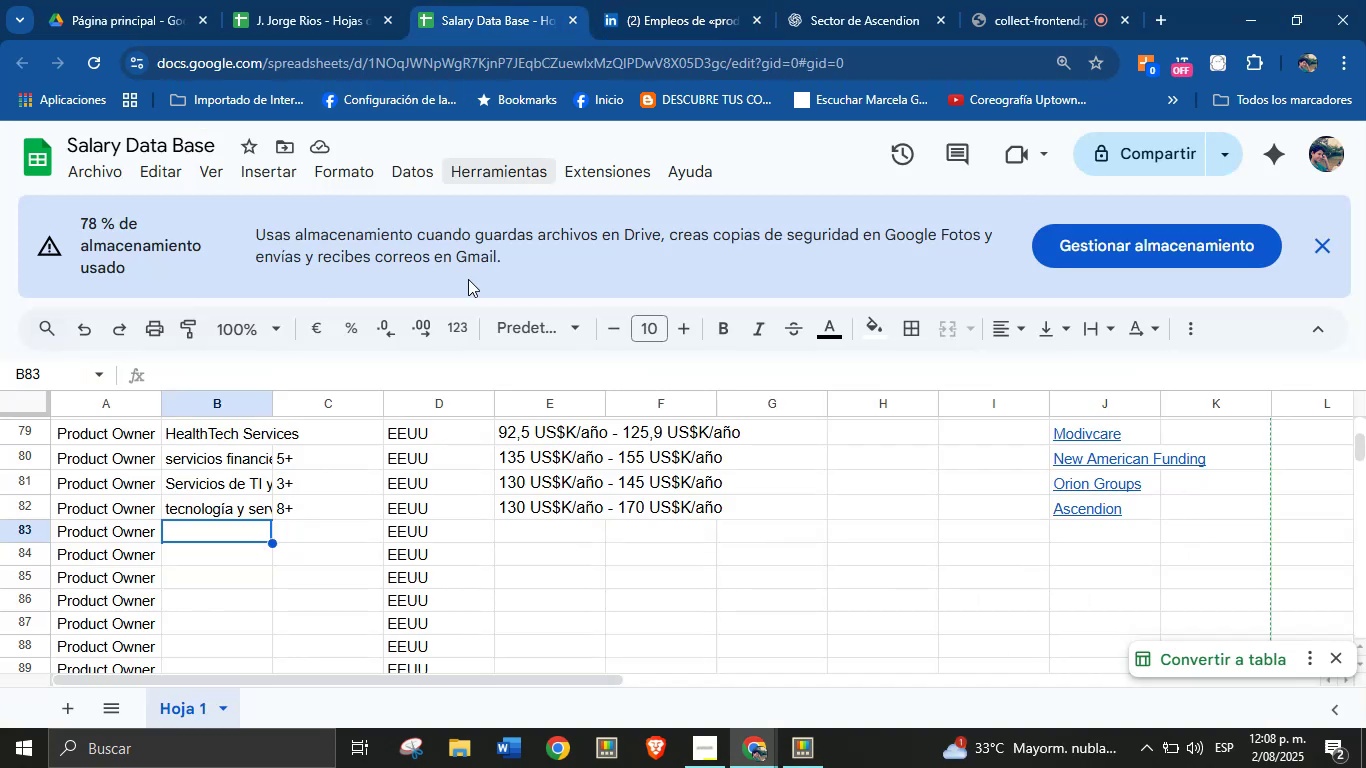 
left_click([665, 0])
 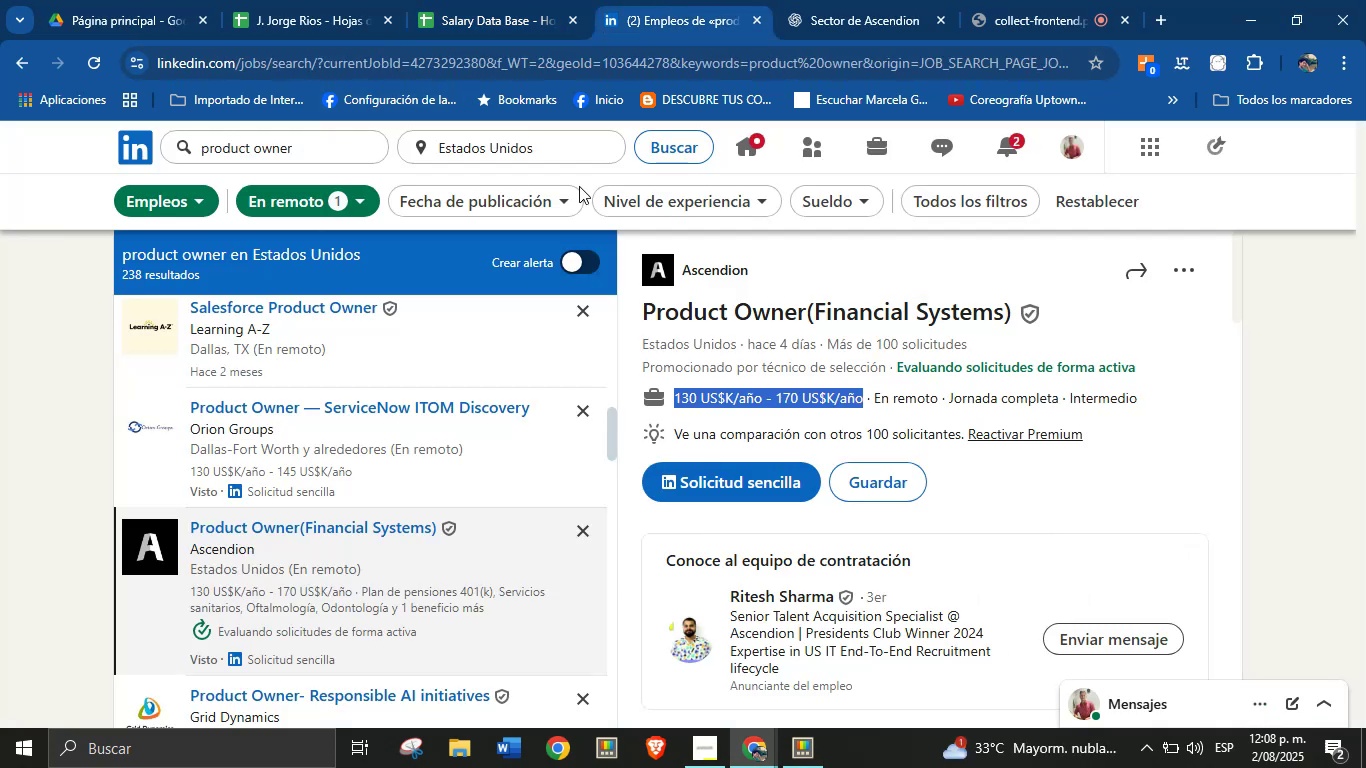 
scroll: coordinate [372, 564], scroll_direction: down, amount: 7.0
 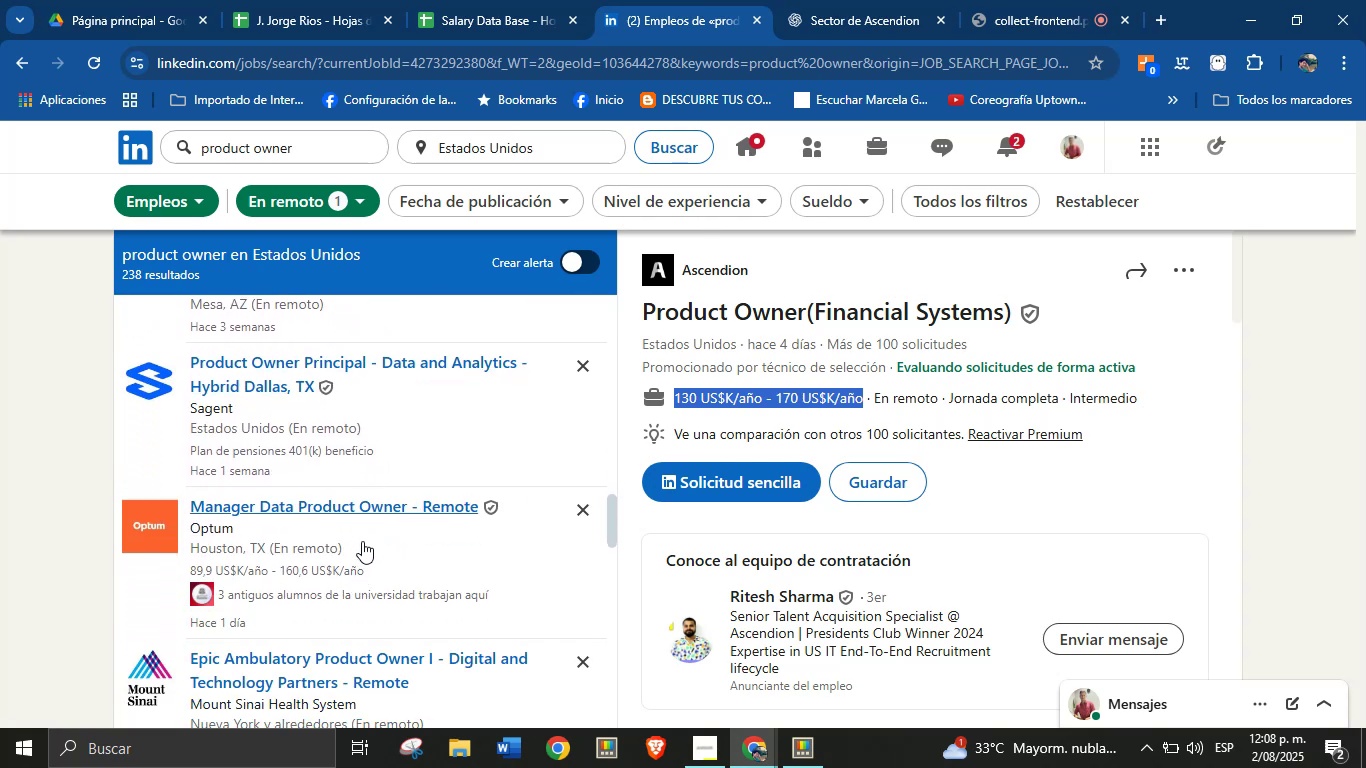 
left_click([362, 540])
 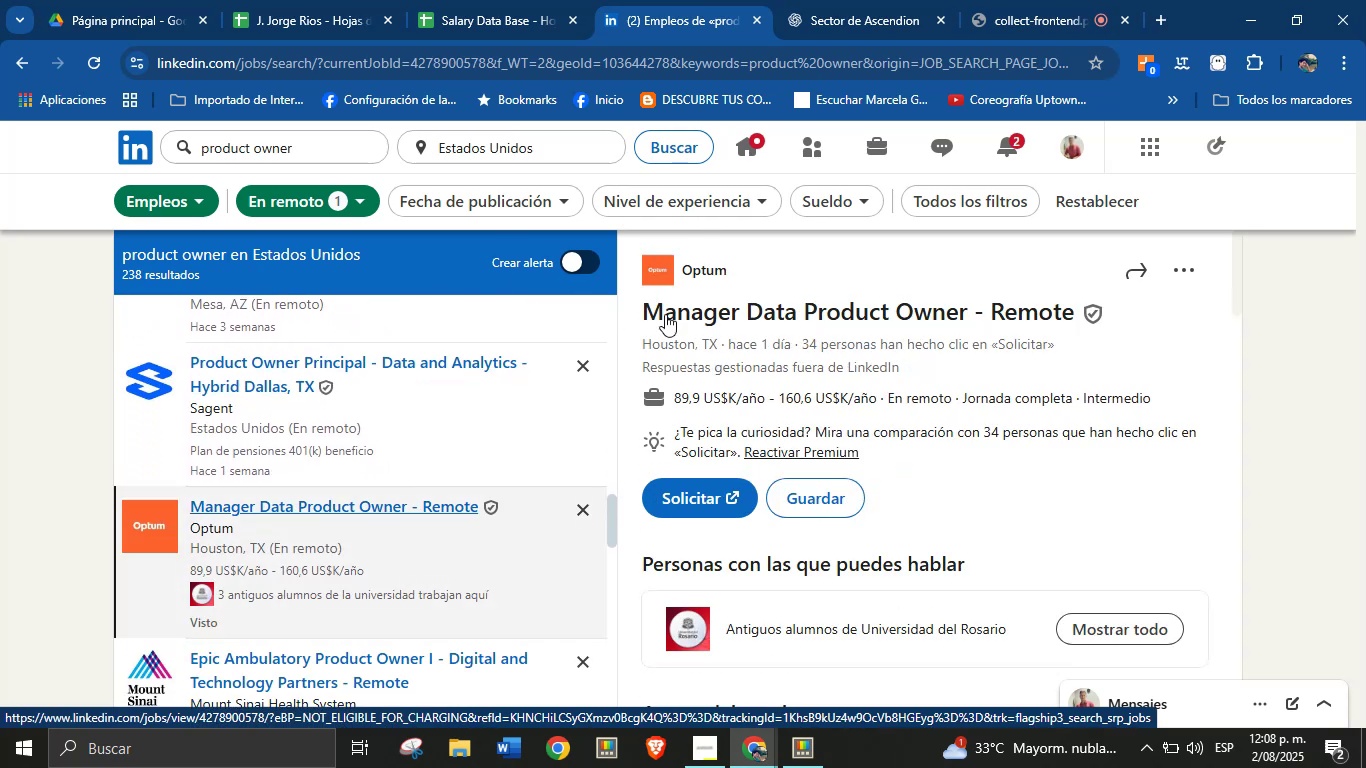 
wait(7.45)
 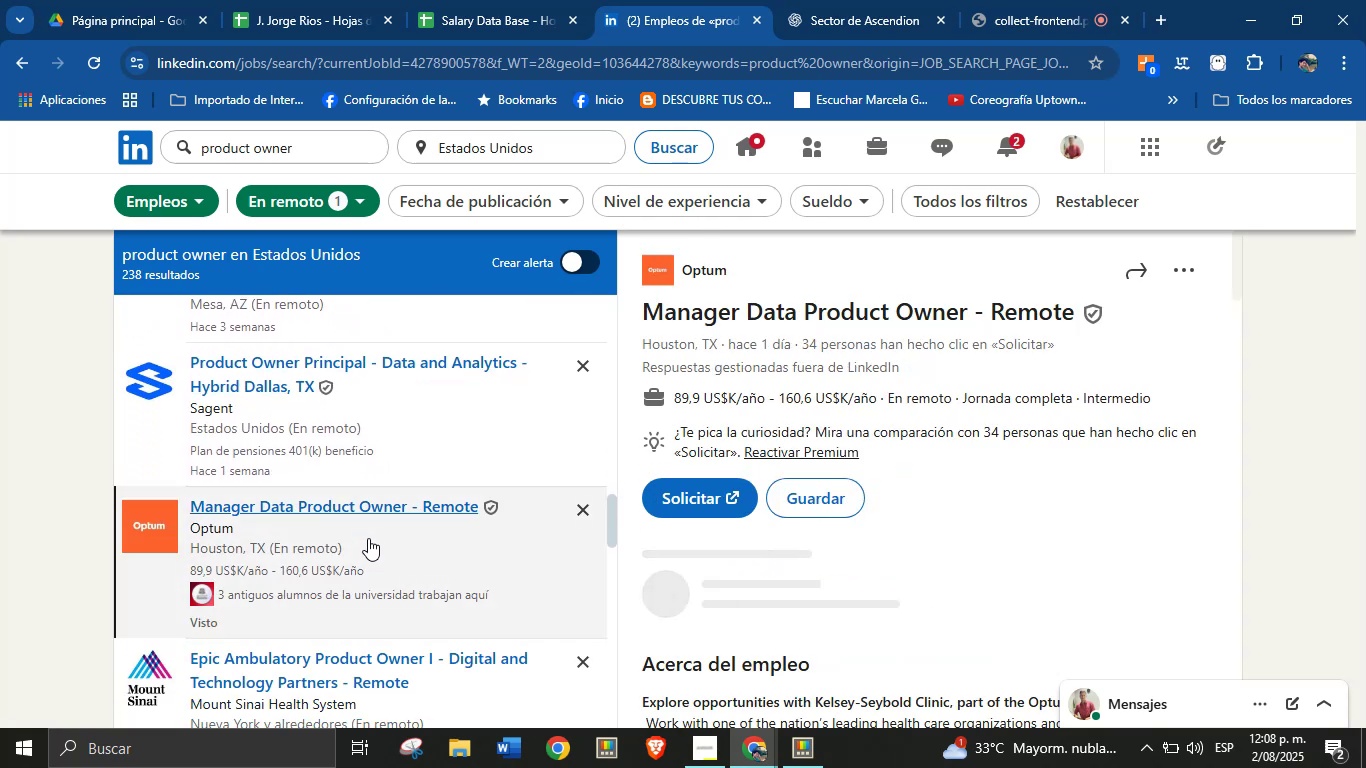 
left_click_drag(start_coordinate=[731, 266], to_coordinate=[687, 276])
 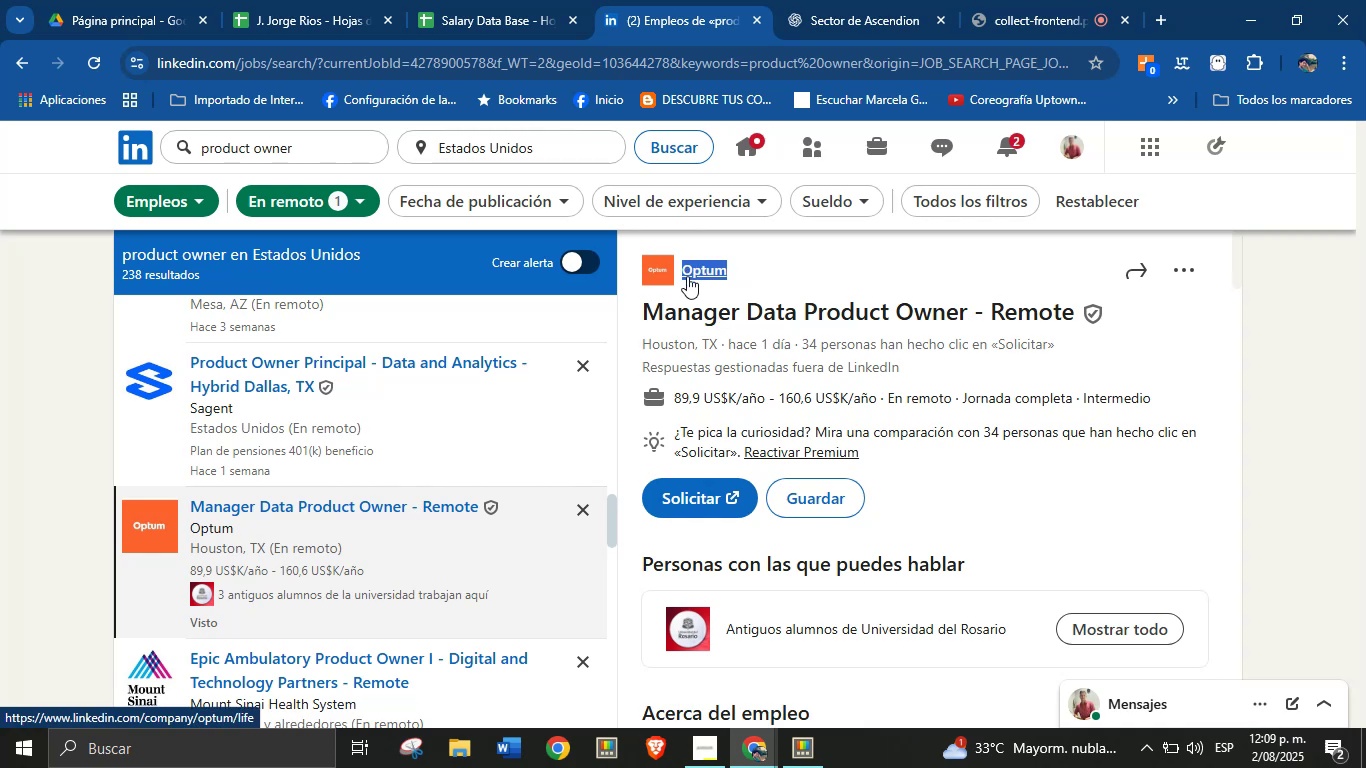 
key(Alt+Control+ControlLeft)
 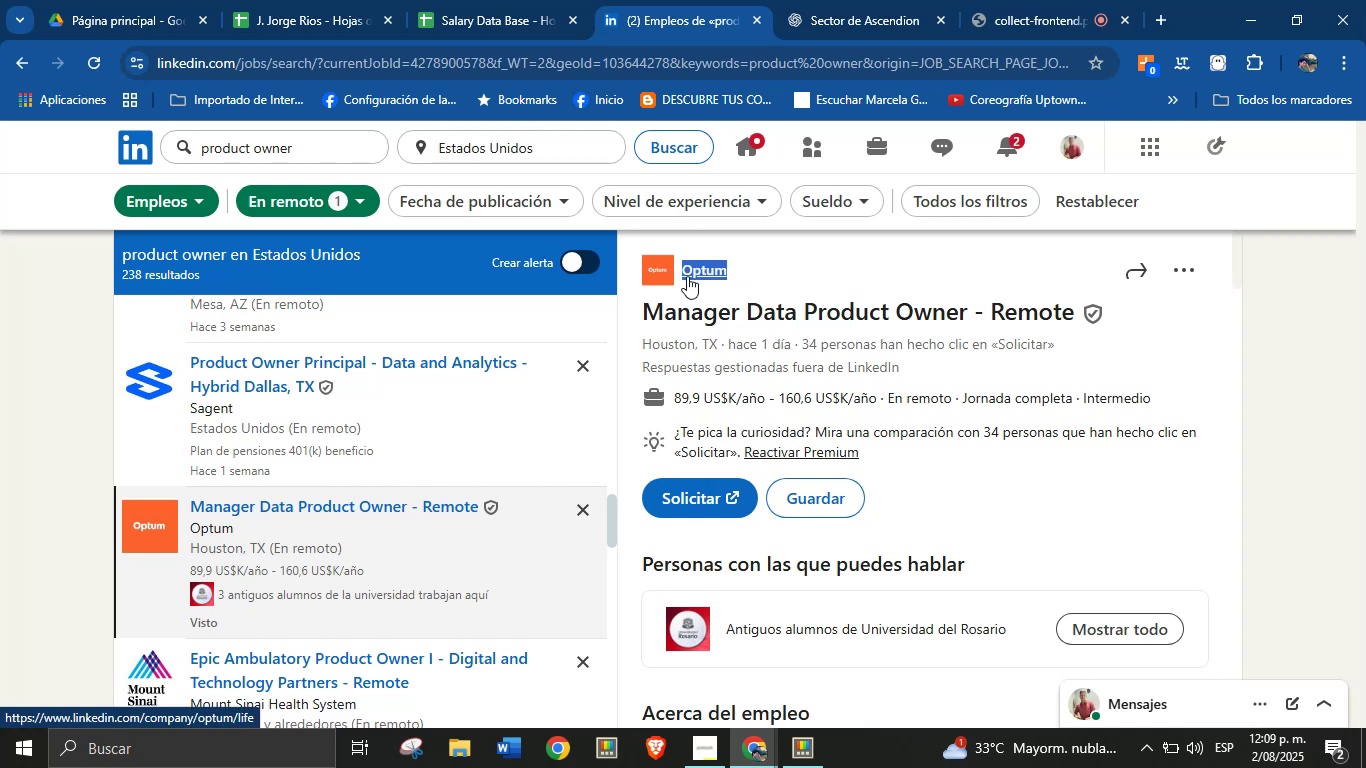 
key(Alt+AltLeft)
 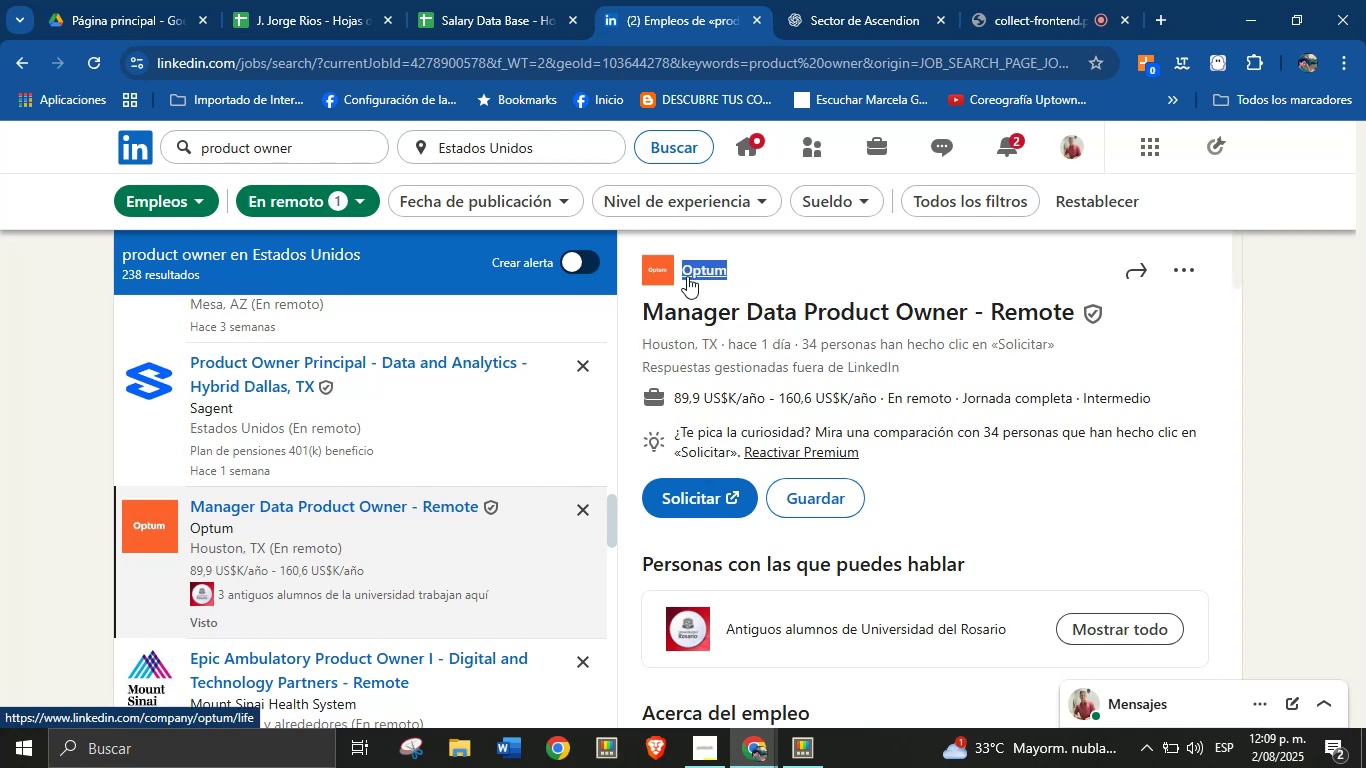 
key(Alt+Control+C)
 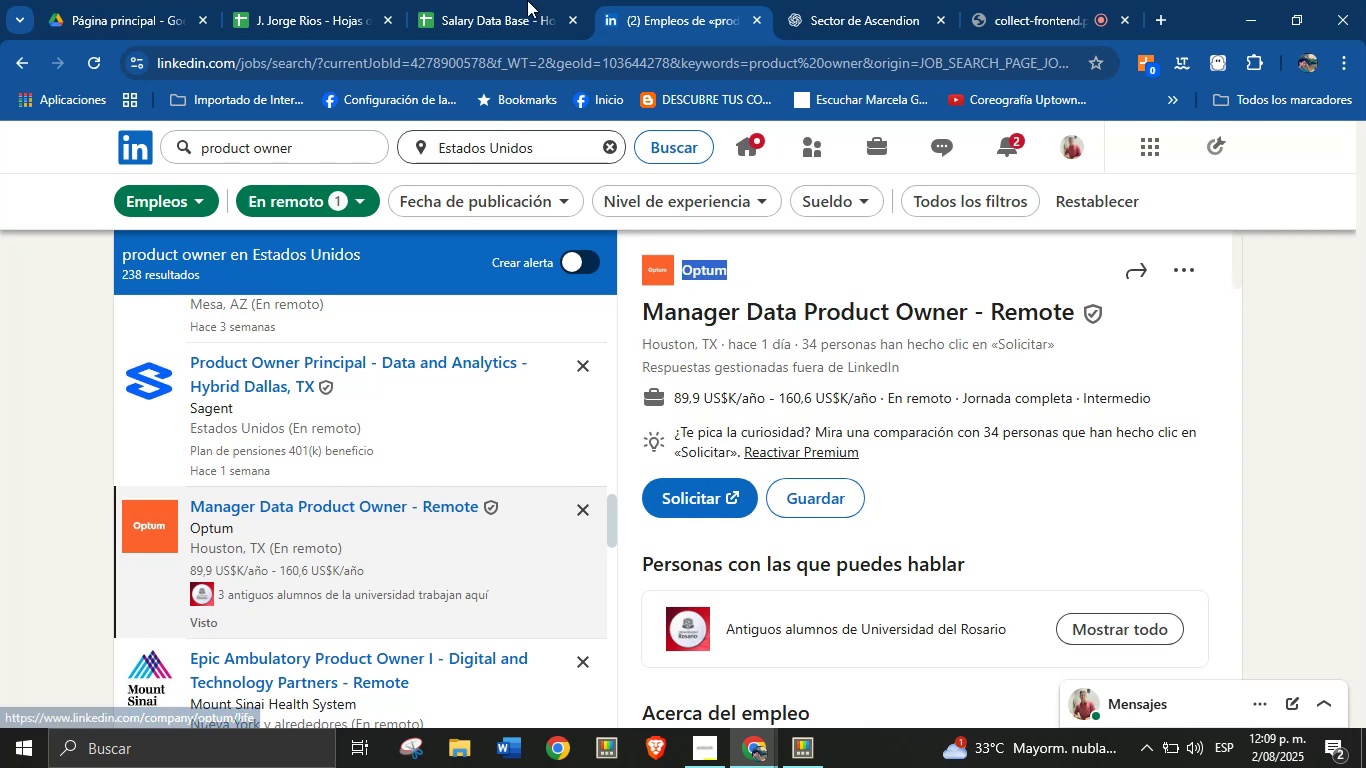 
left_click([500, 0])
 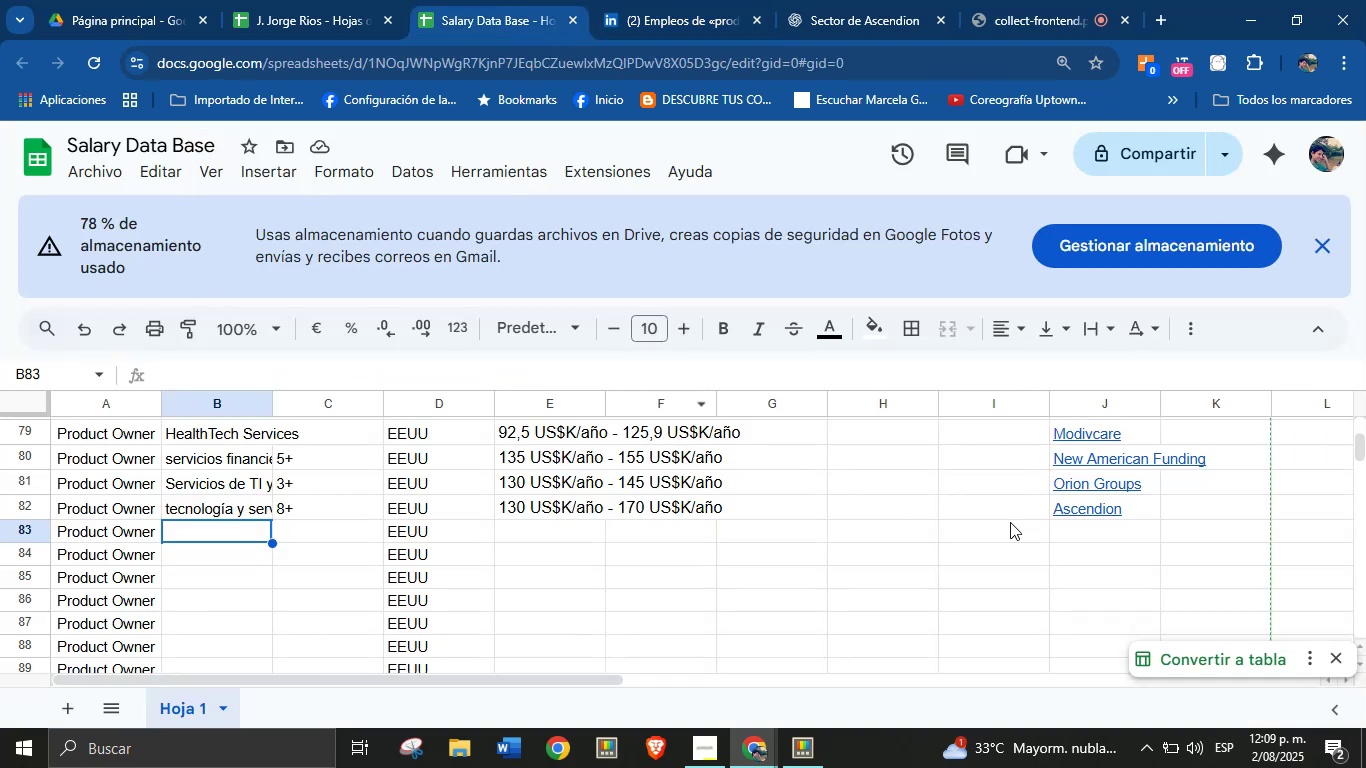 
left_click([1074, 532])
 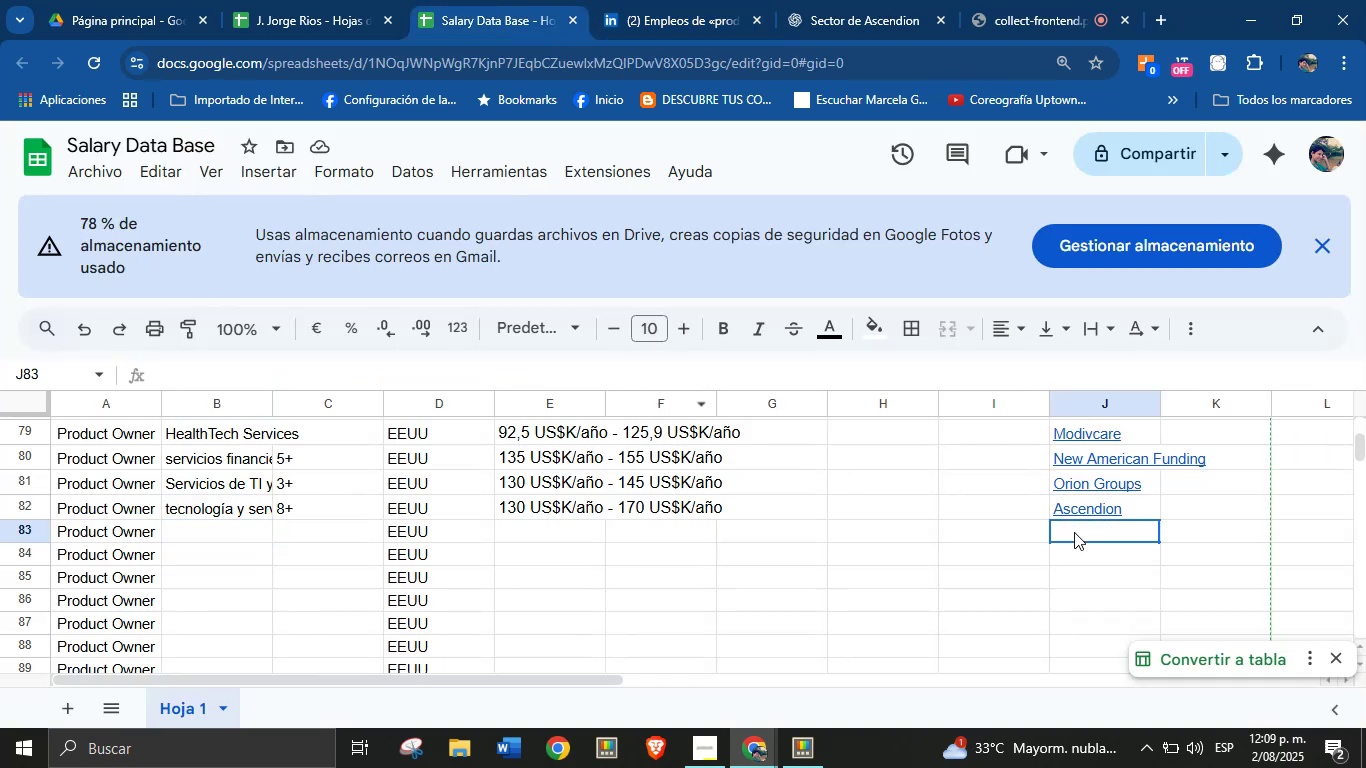 
key(Control+ControlLeft)
 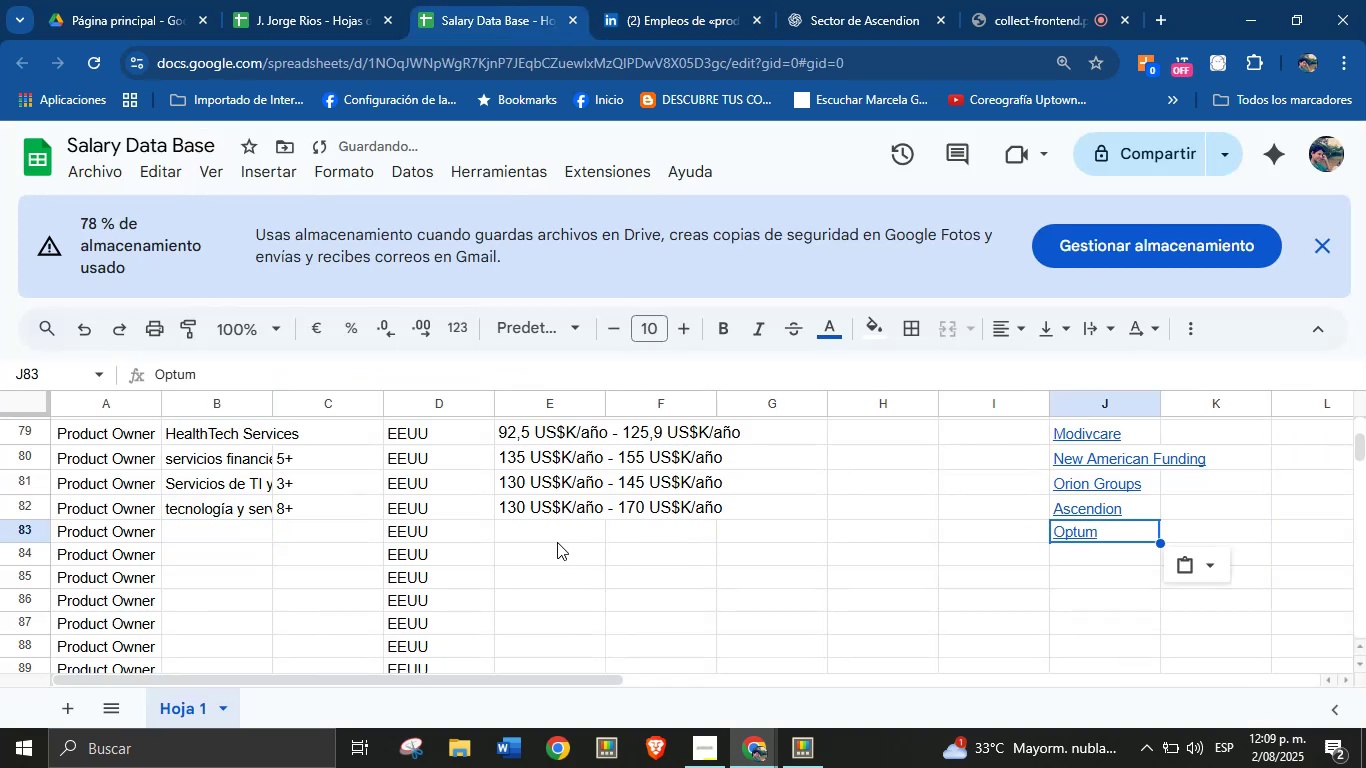 
key(Control+V)
 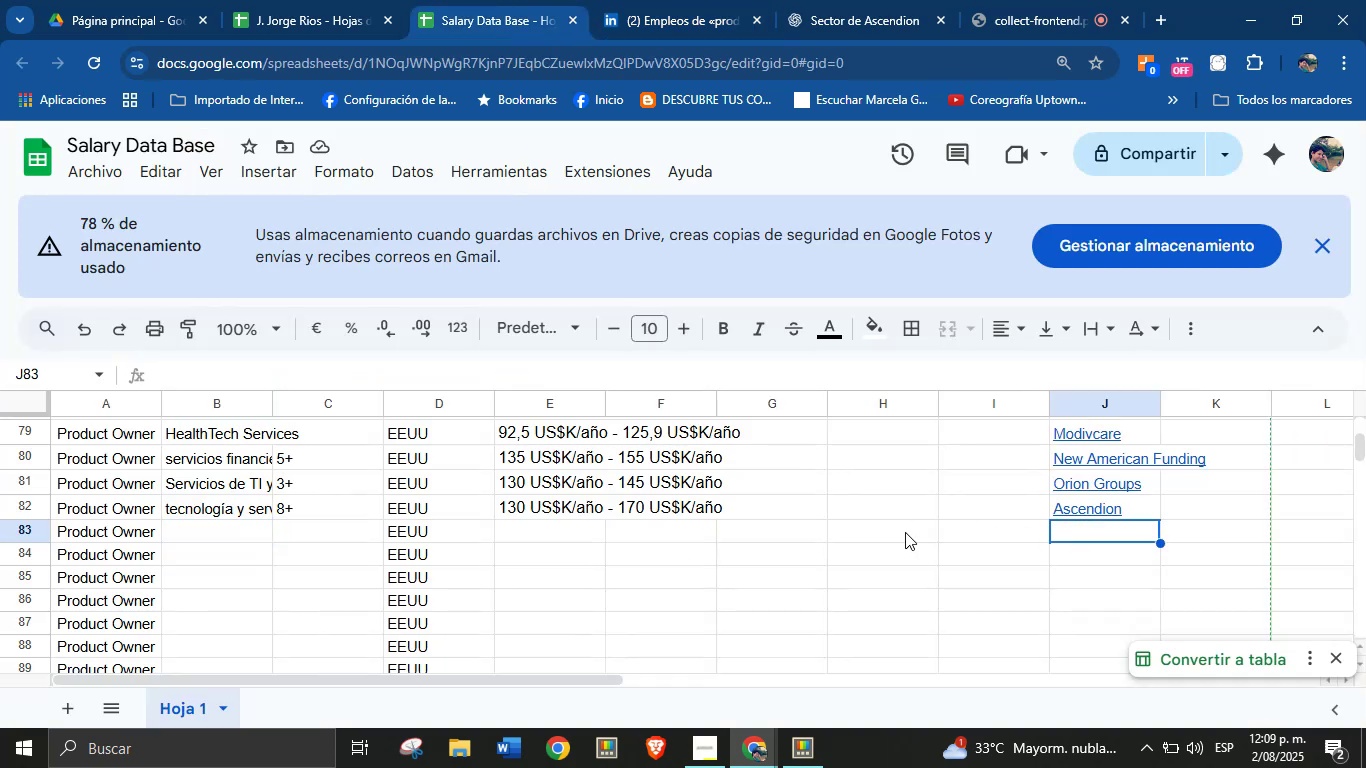 
key(Break)
 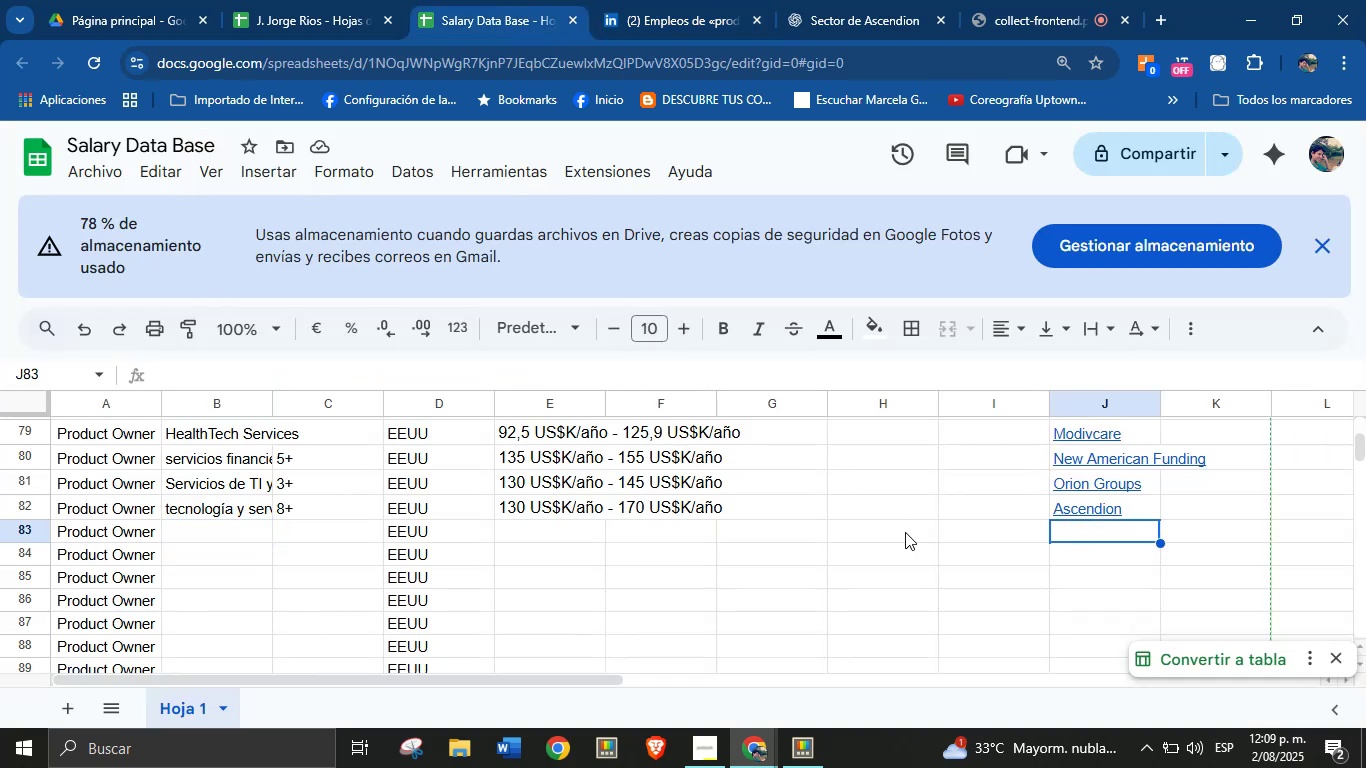 
left_click([696, 0])
 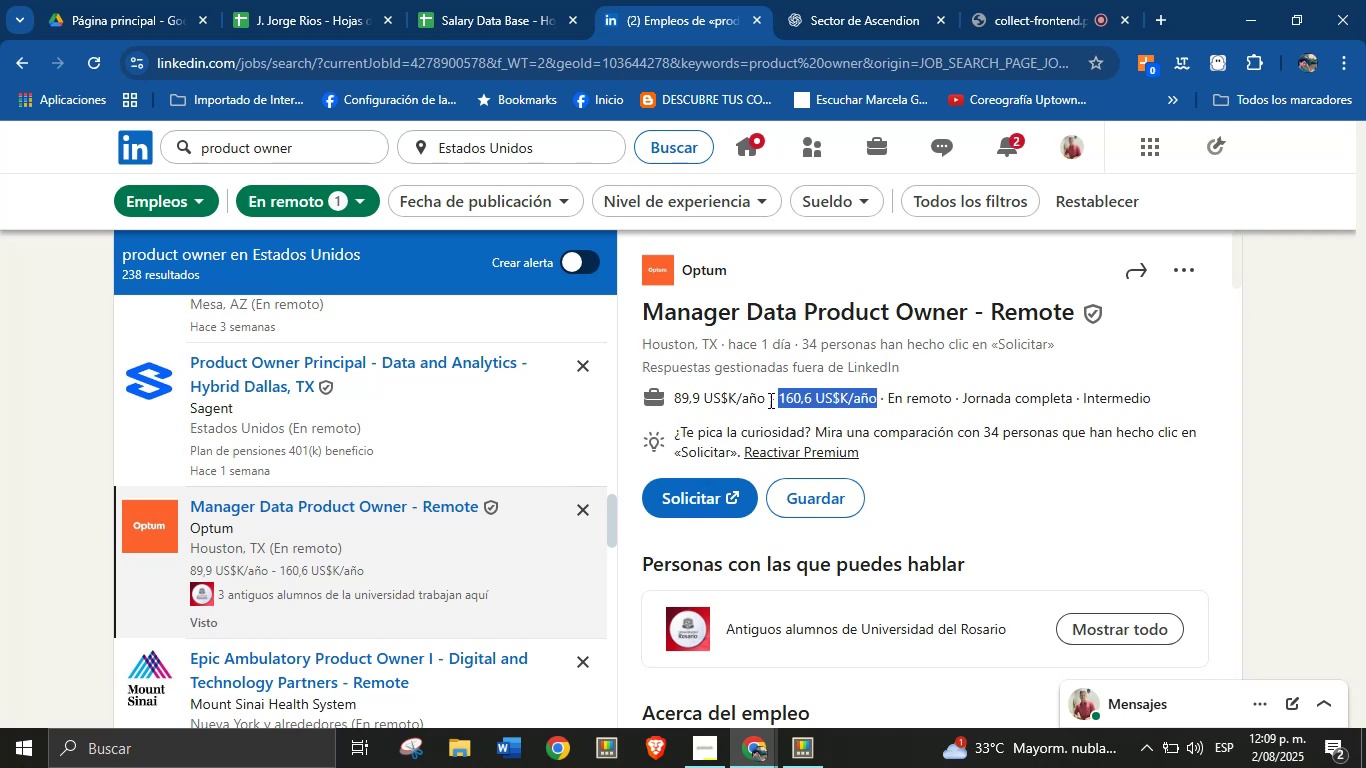 
key(Alt+AltLeft)
 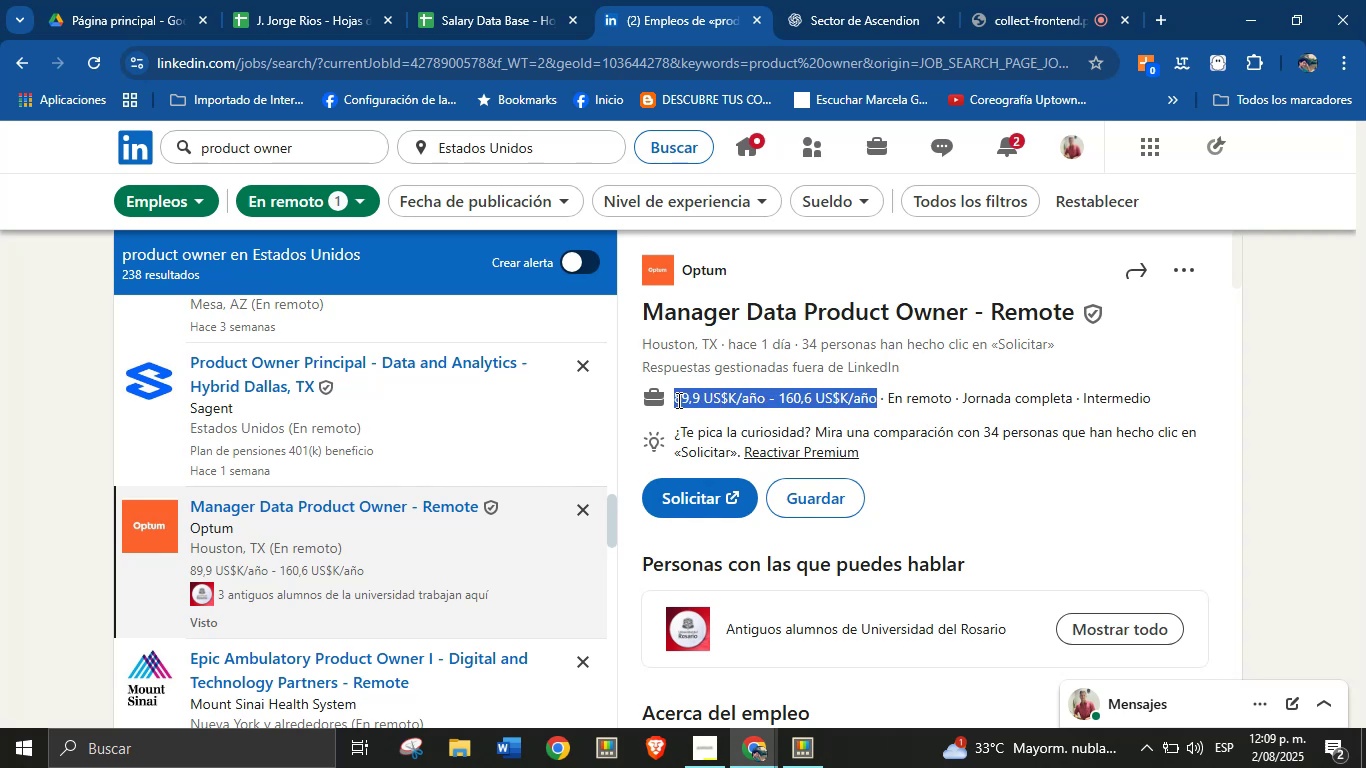 
key(Alt+Control+ControlLeft)
 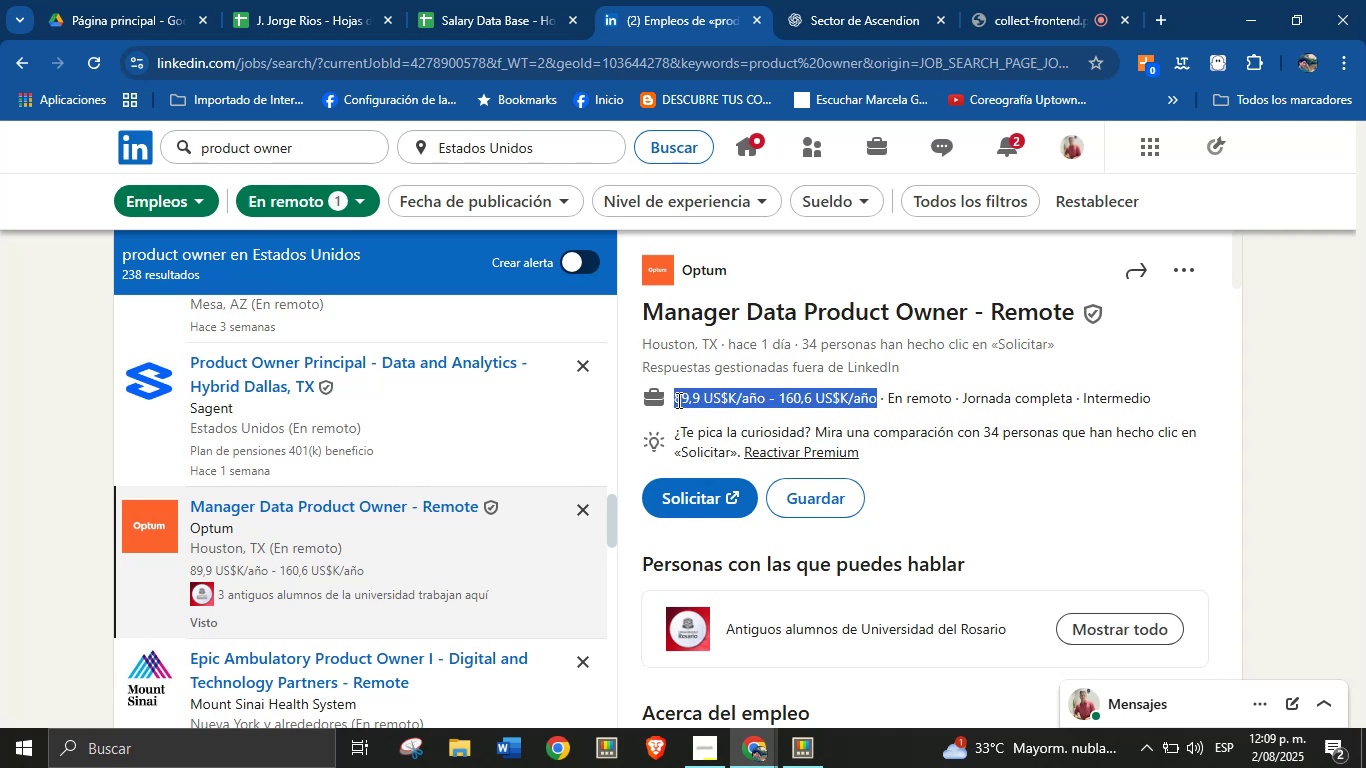 
key(Alt+Control+C)
 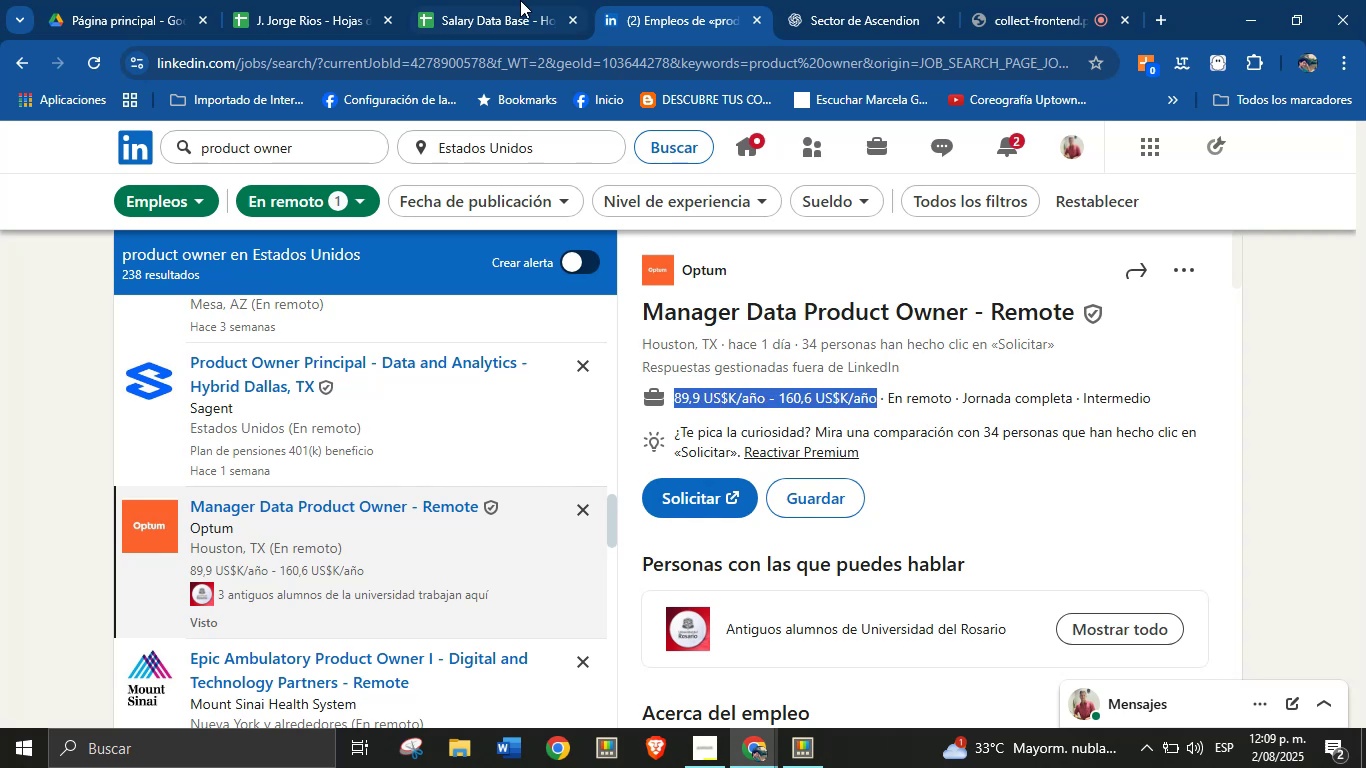 
left_click([501, 0])
 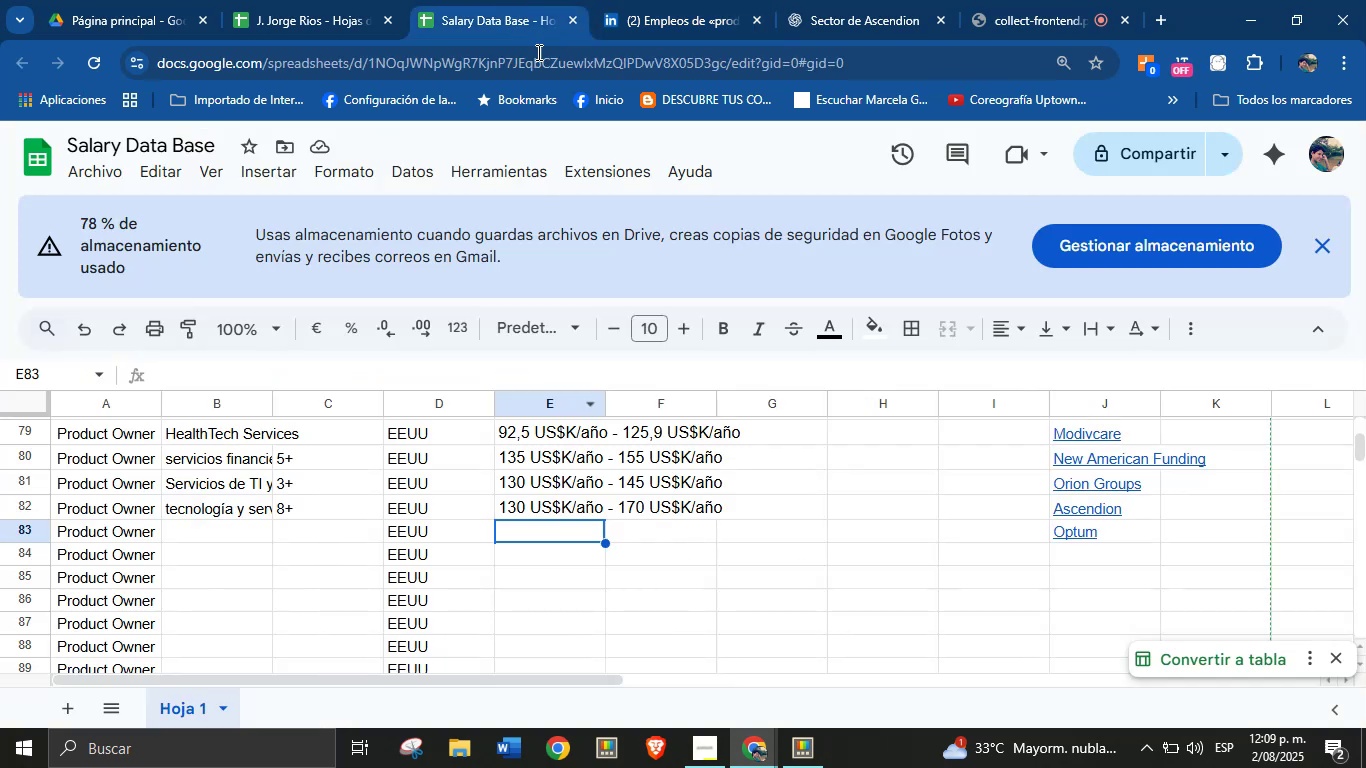 
key(Control+ControlLeft)
 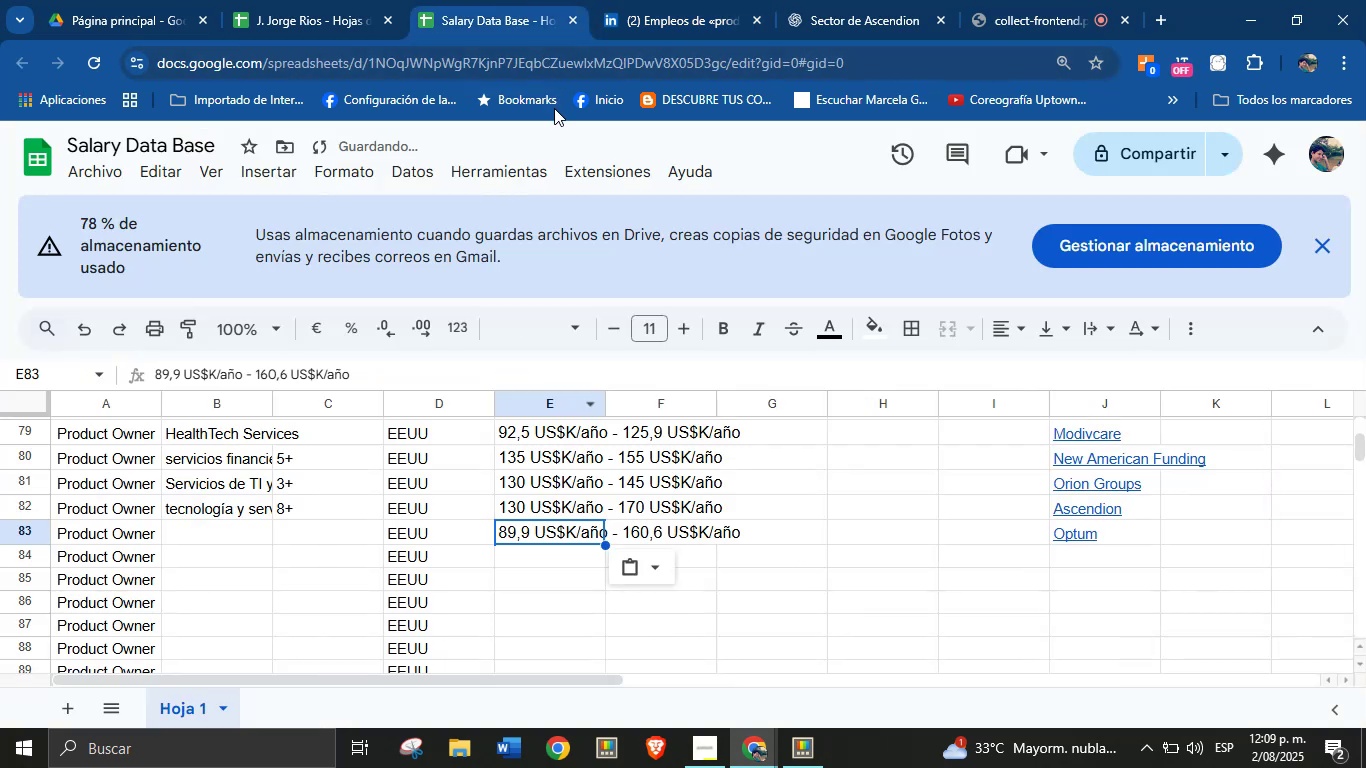 
key(Break)
 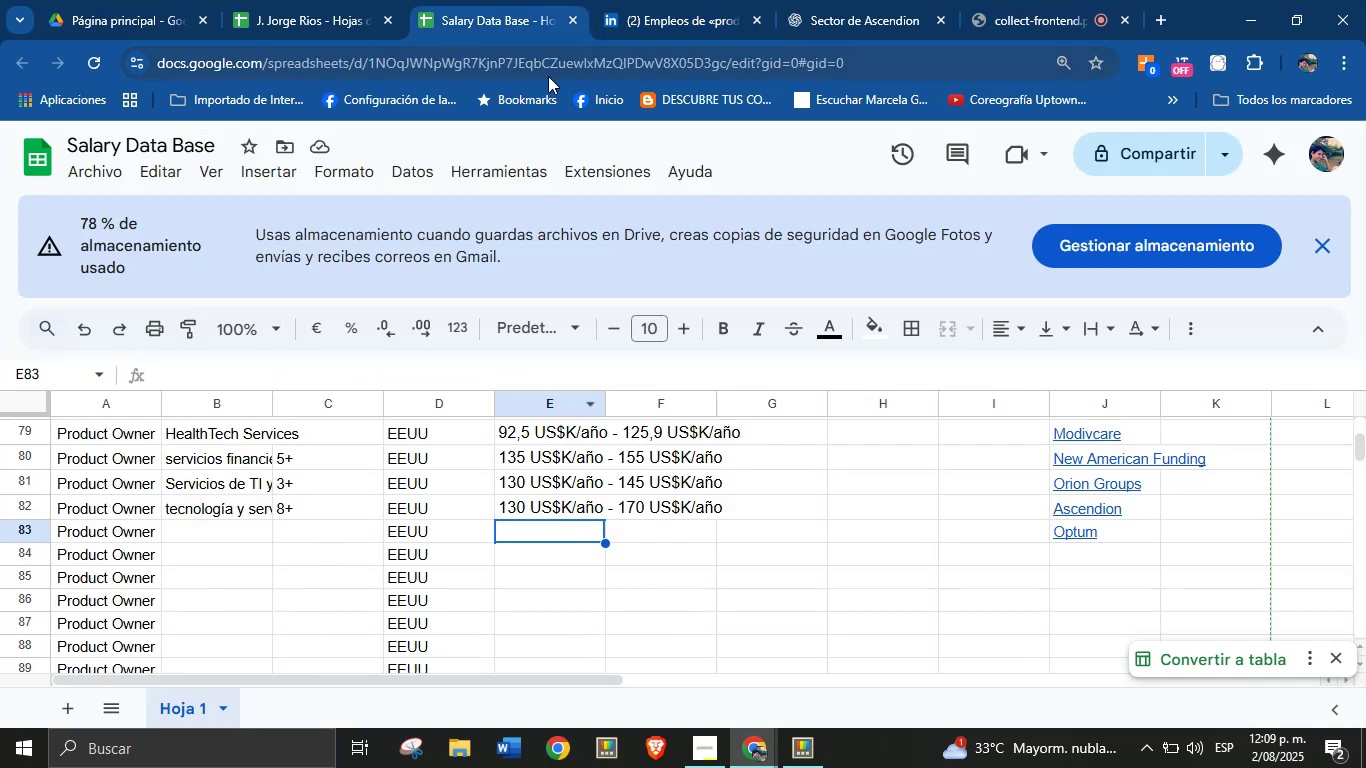 
key(Control+V)
 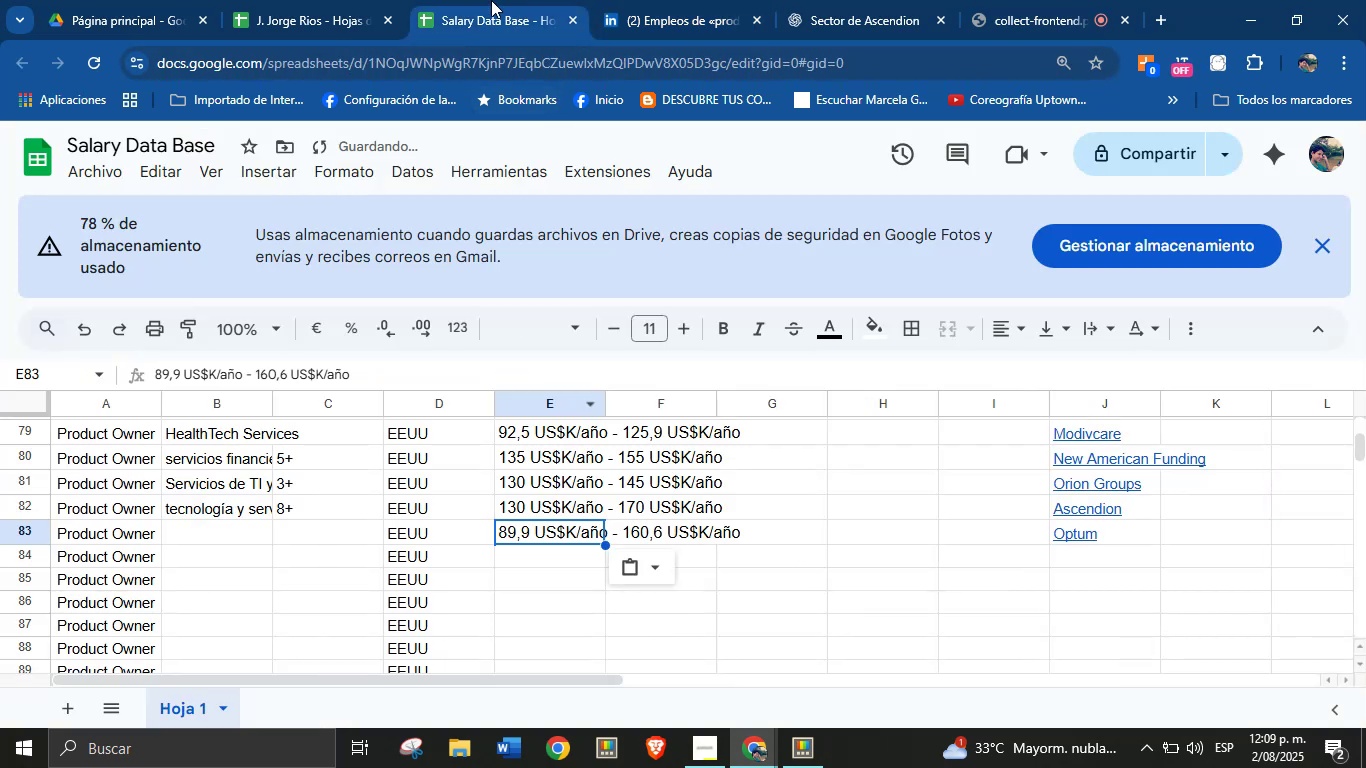 
left_click([621, 0])
 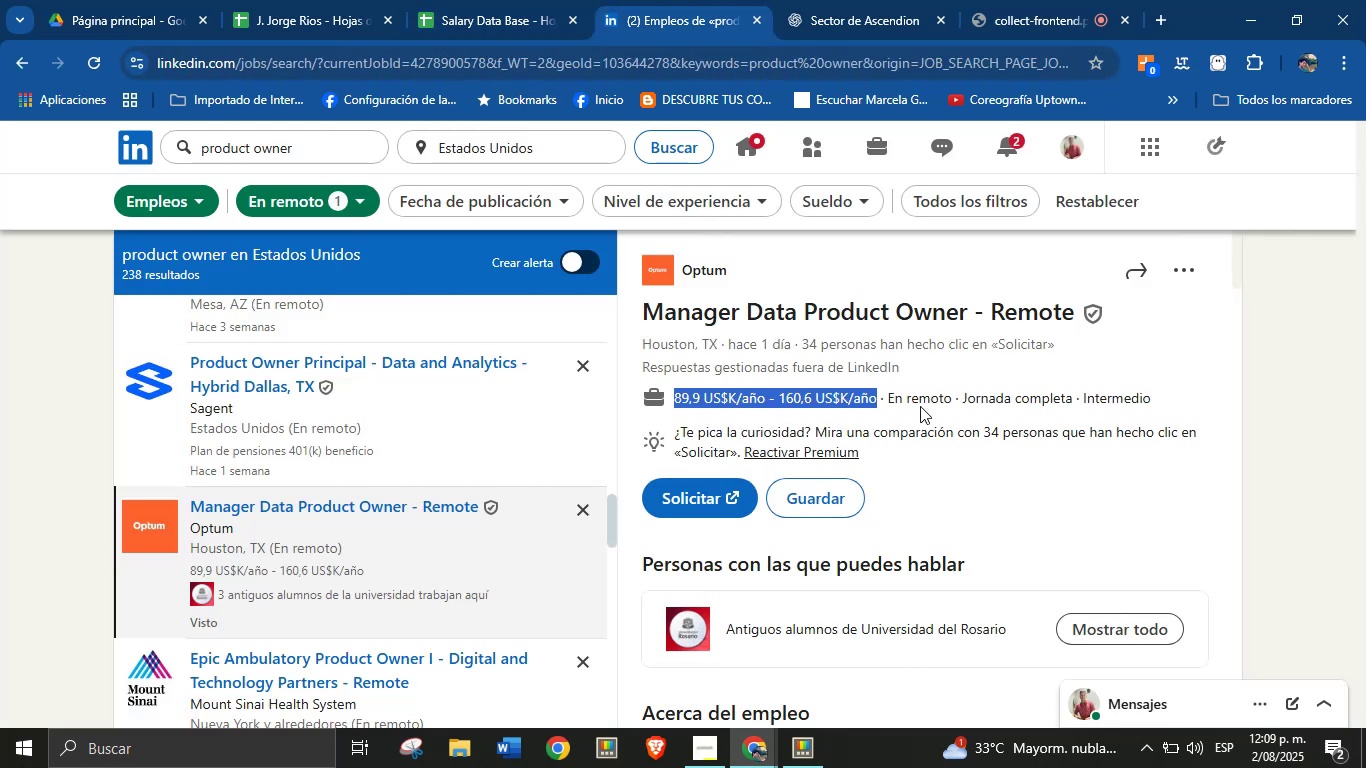 
left_click([925, 404])
 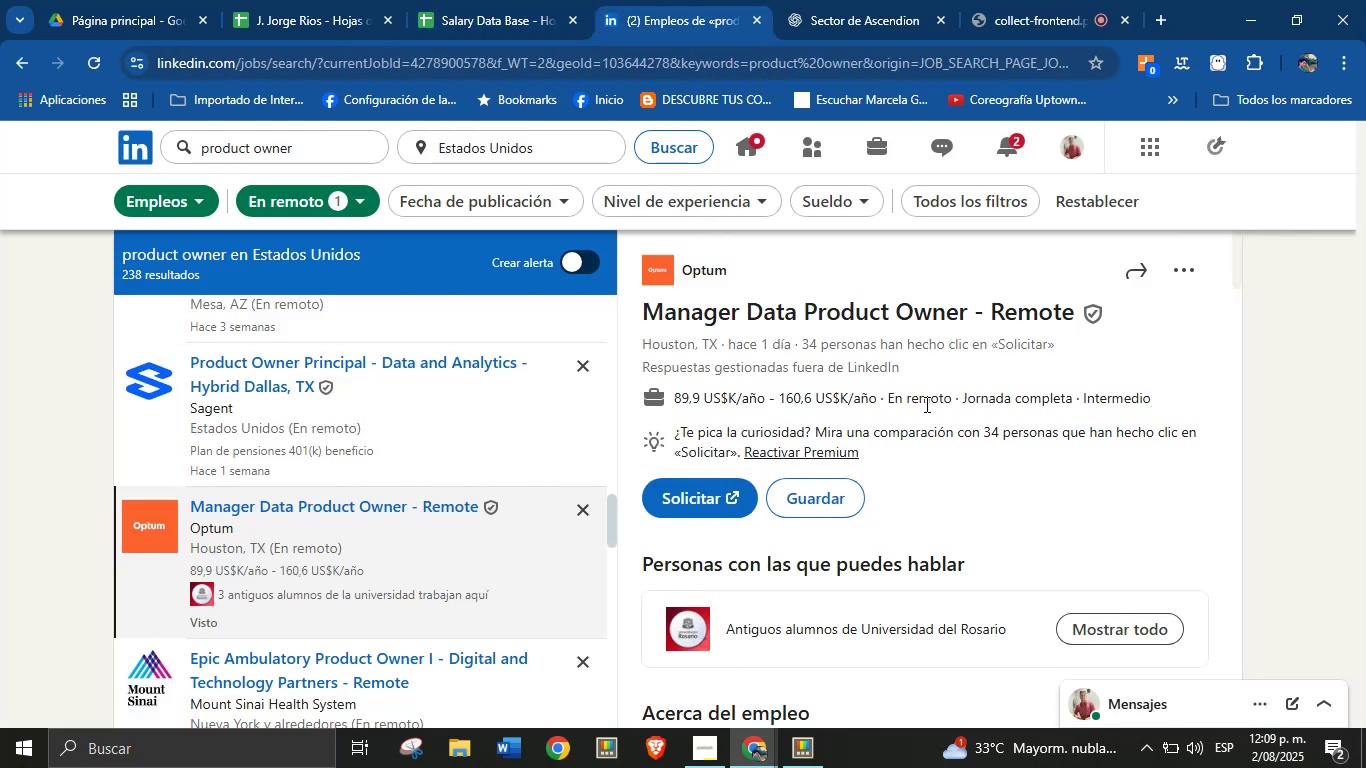 
scroll: coordinate [888, 480], scroll_direction: down, amount: 30.0
 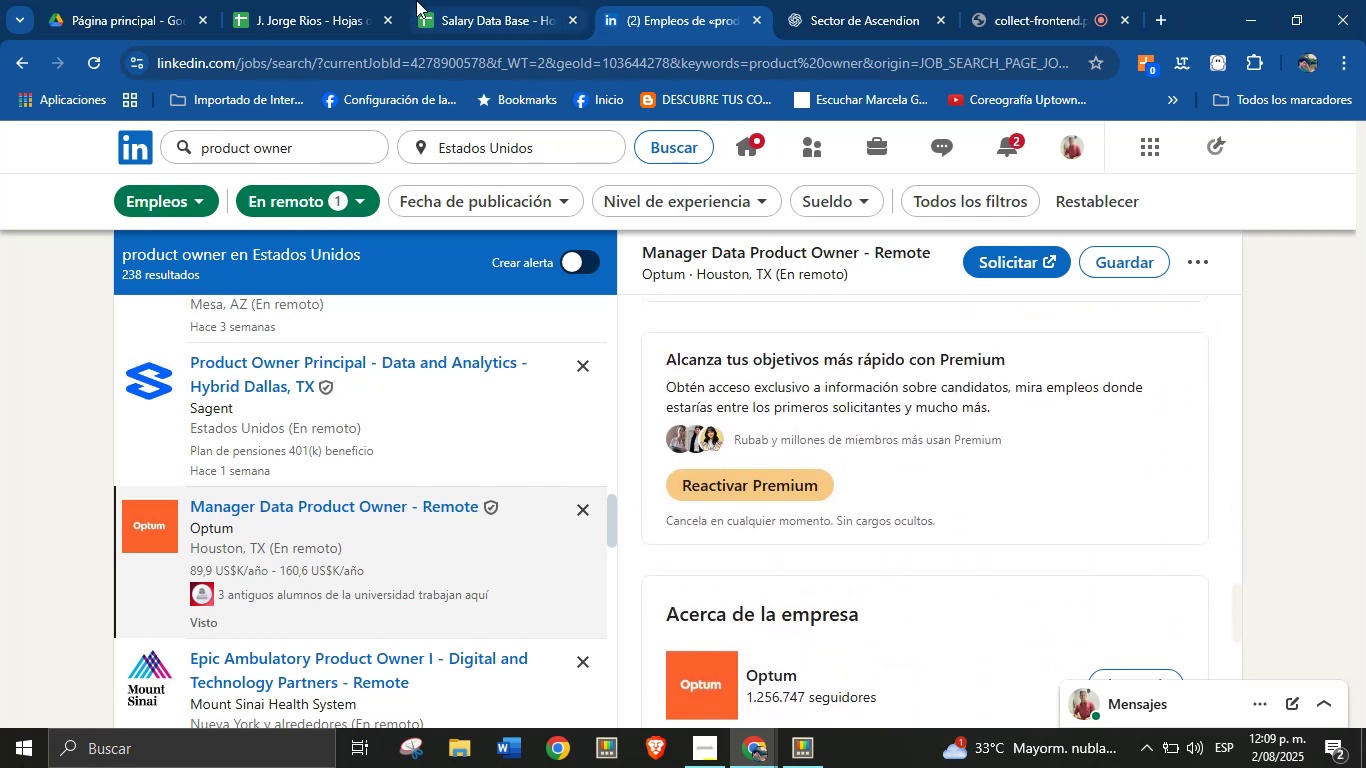 
left_click([465, 0])
 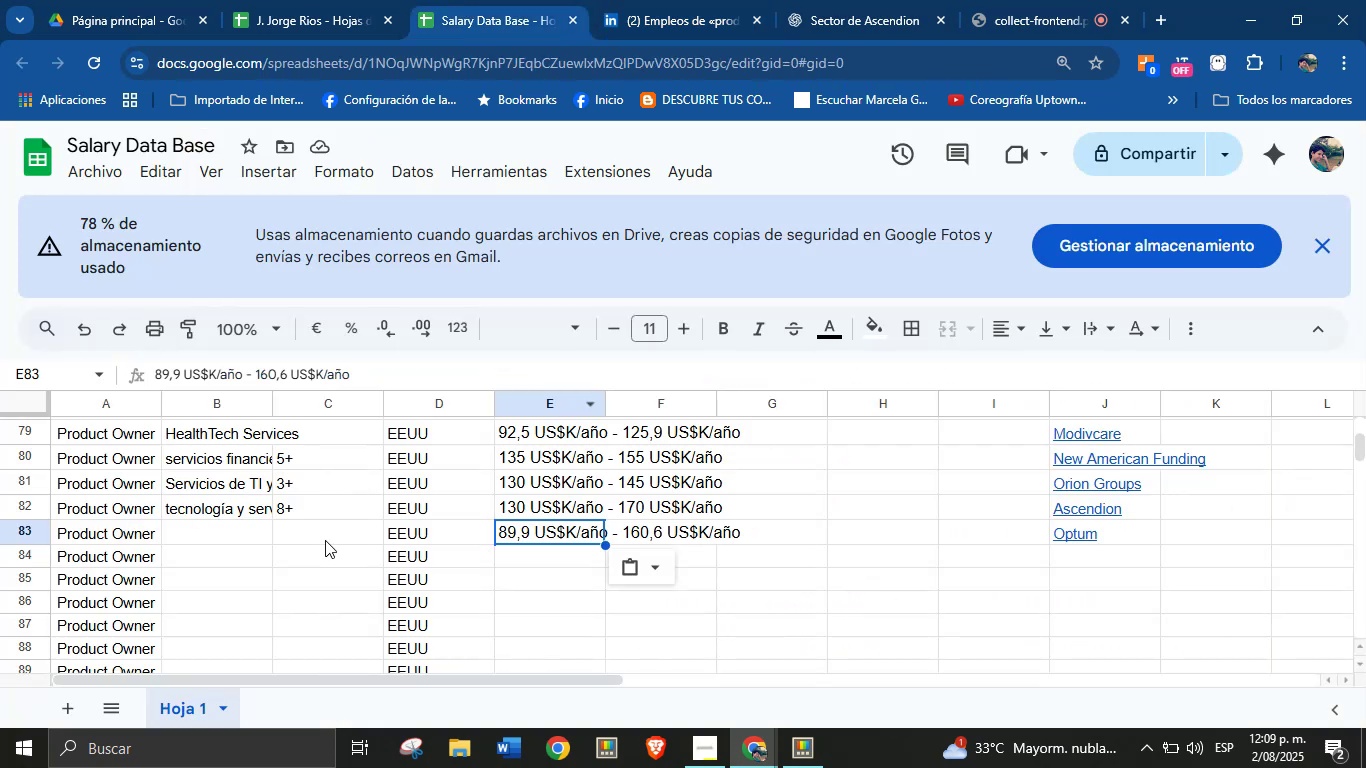 
left_click([341, 536])
 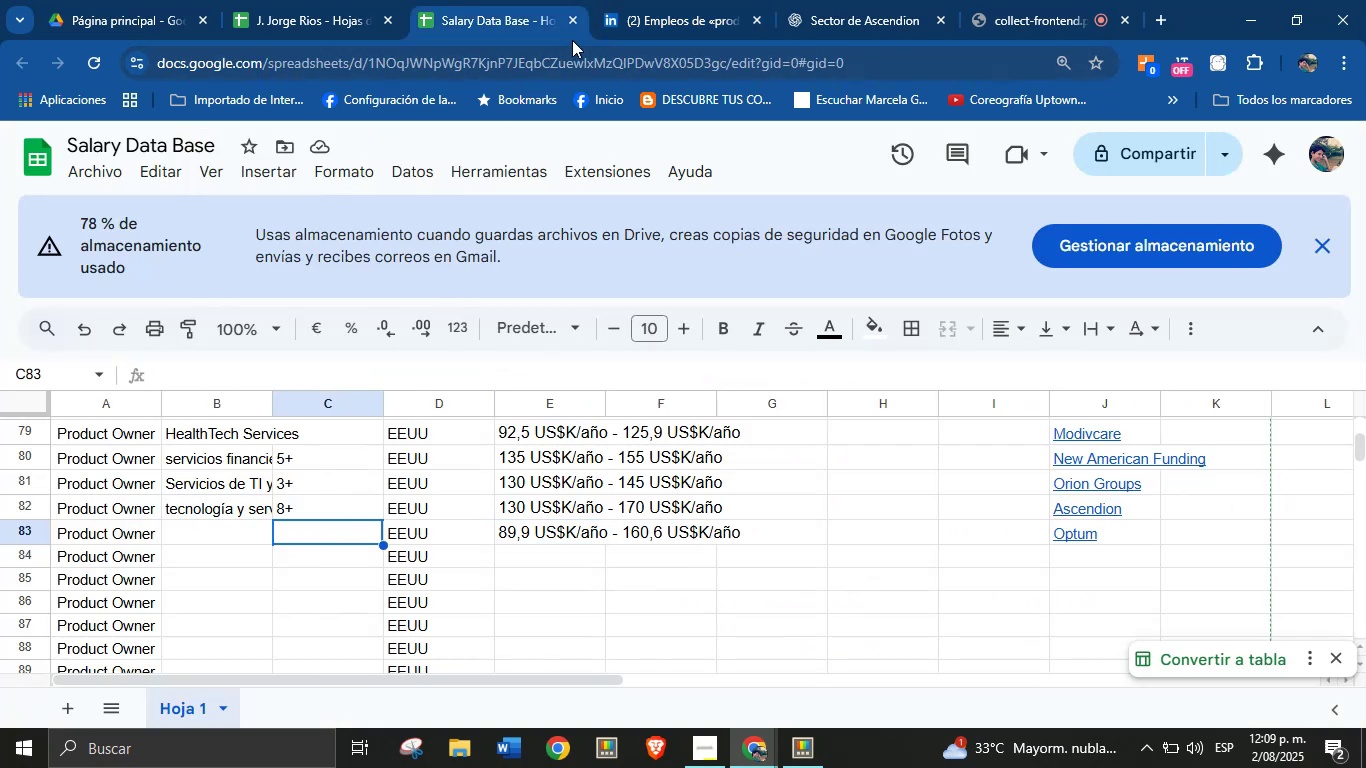 
left_click([639, 0])
 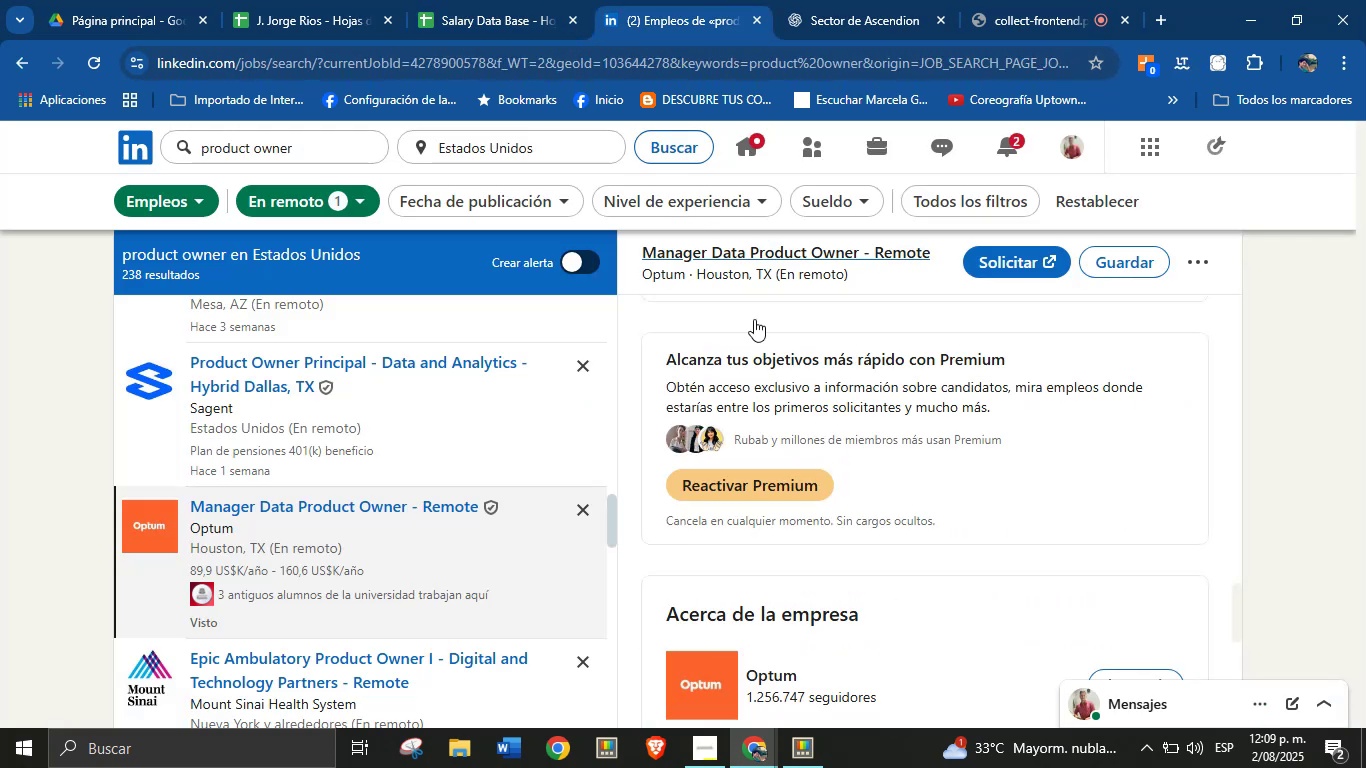 
scroll: coordinate [794, 430], scroll_direction: up, amount: 5.0
 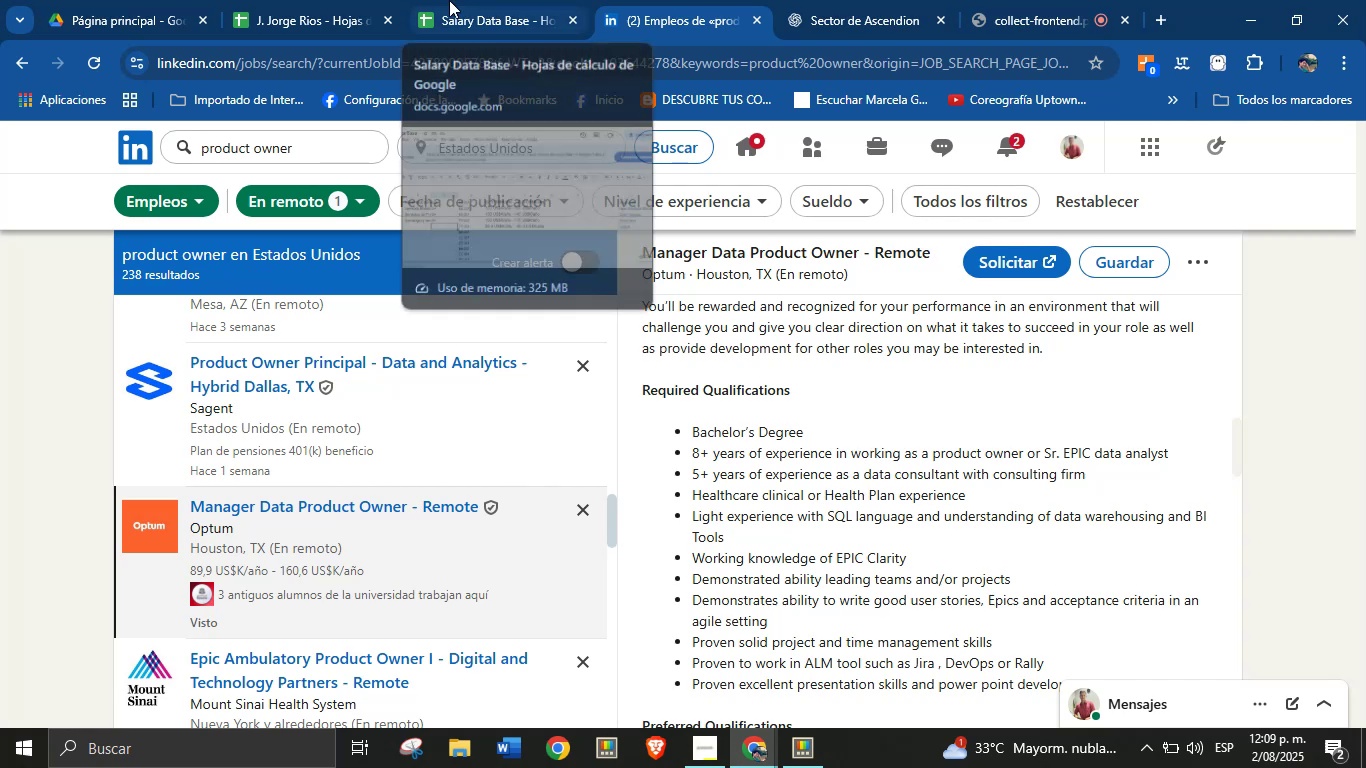 
wait(6.67)
 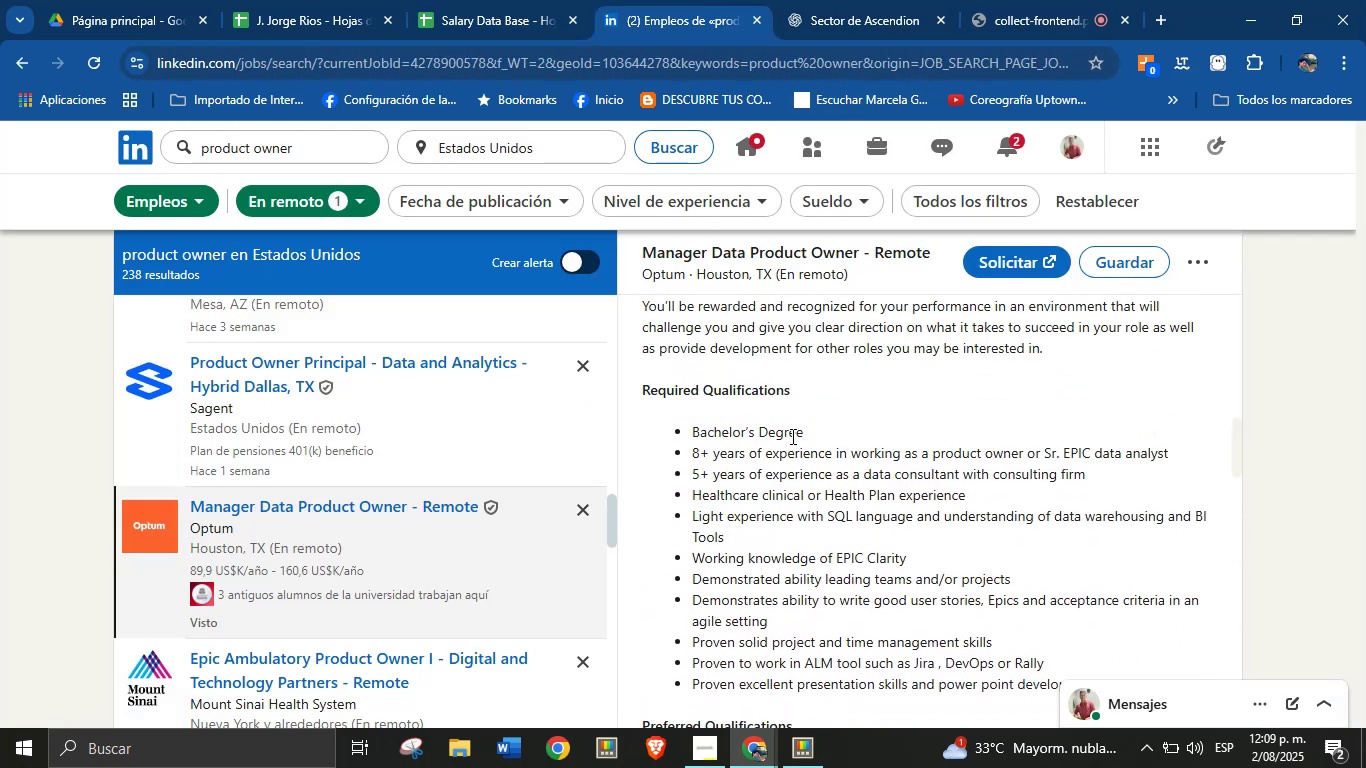 
key(8)
 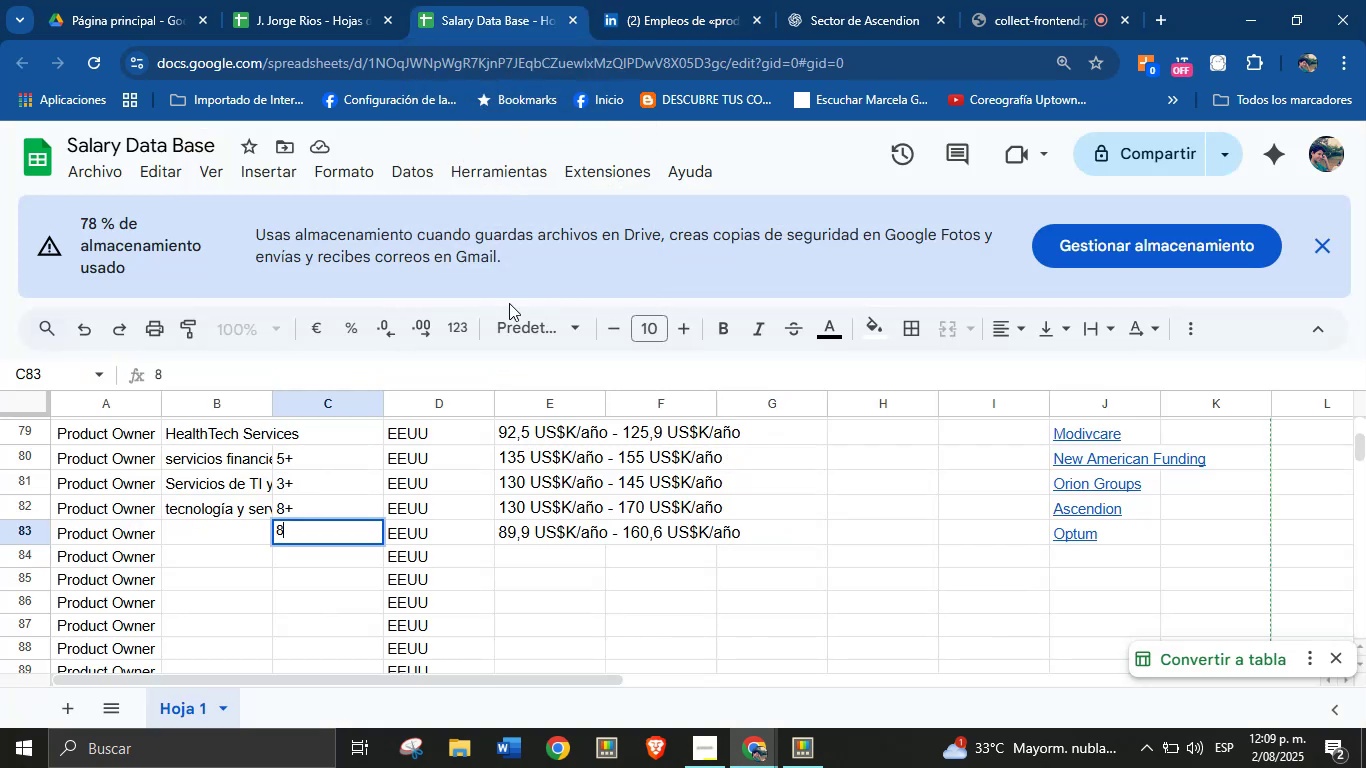 
key(Equal)
 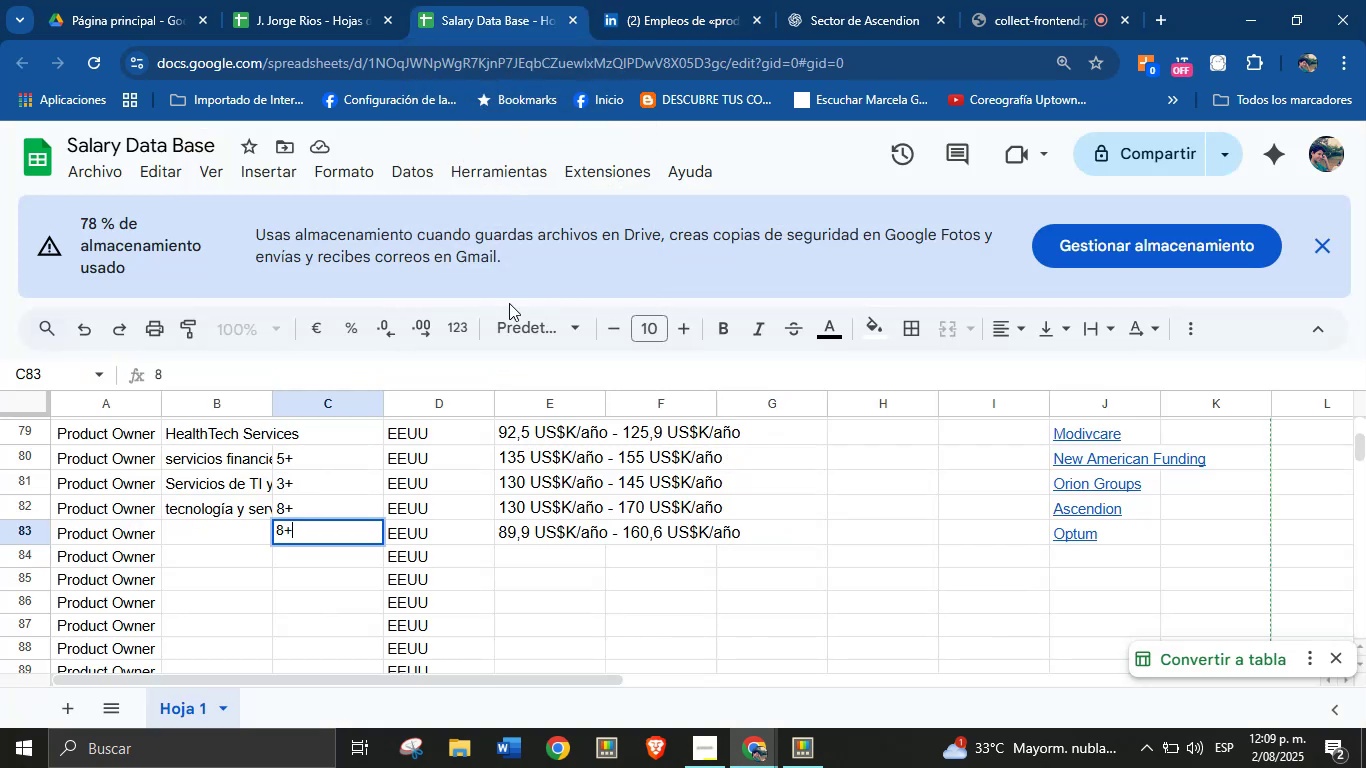 
key(Enter)
 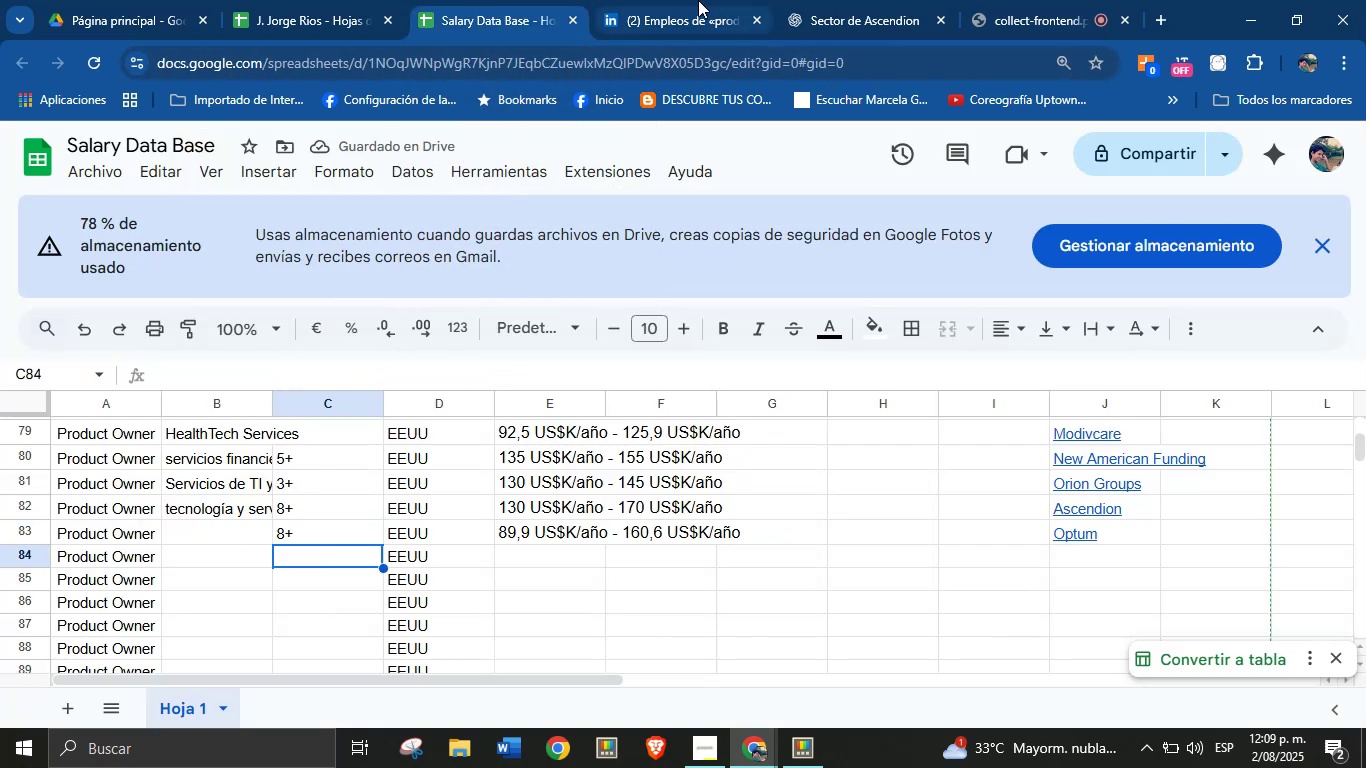 
left_click([646, 0])
 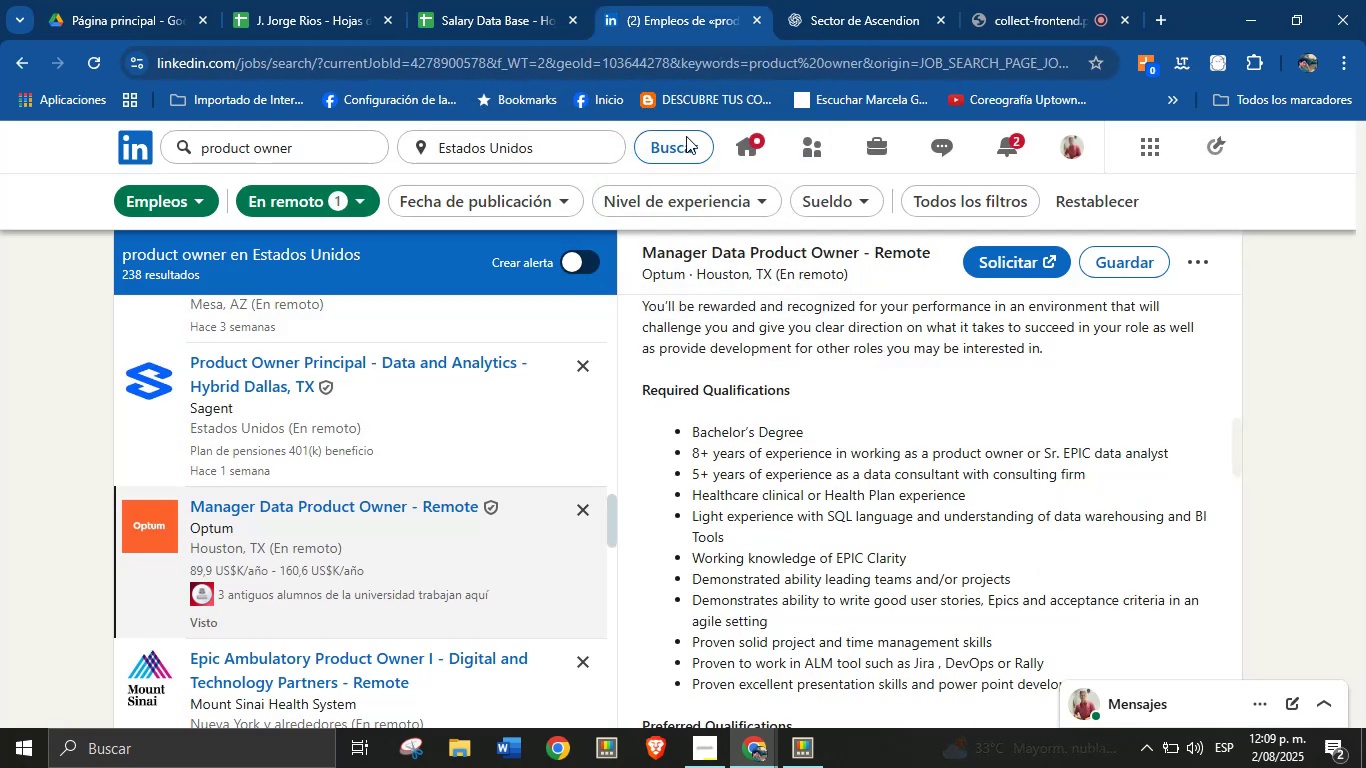 
scroll: coordinate [778, 418], scroll_direction: up, amount: 14.0
 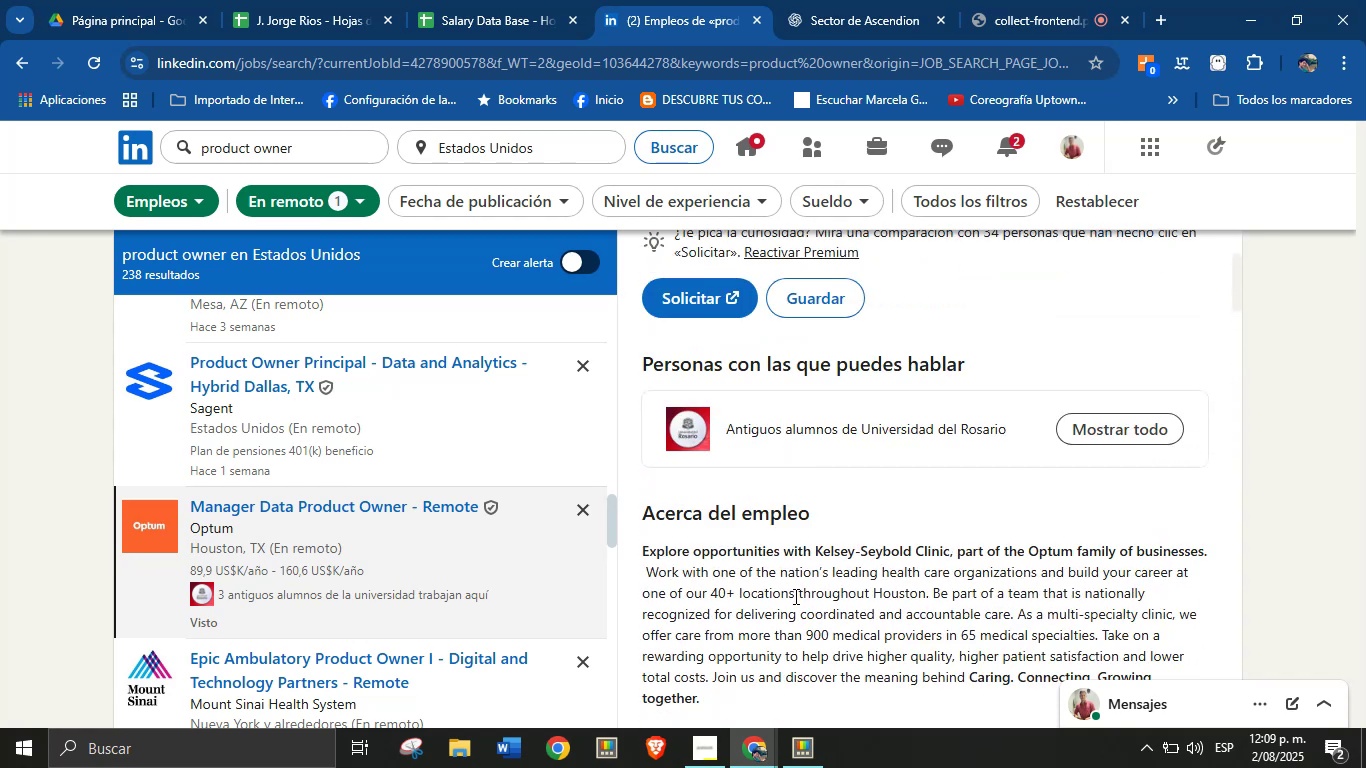 
double_click([794, 602])
 